 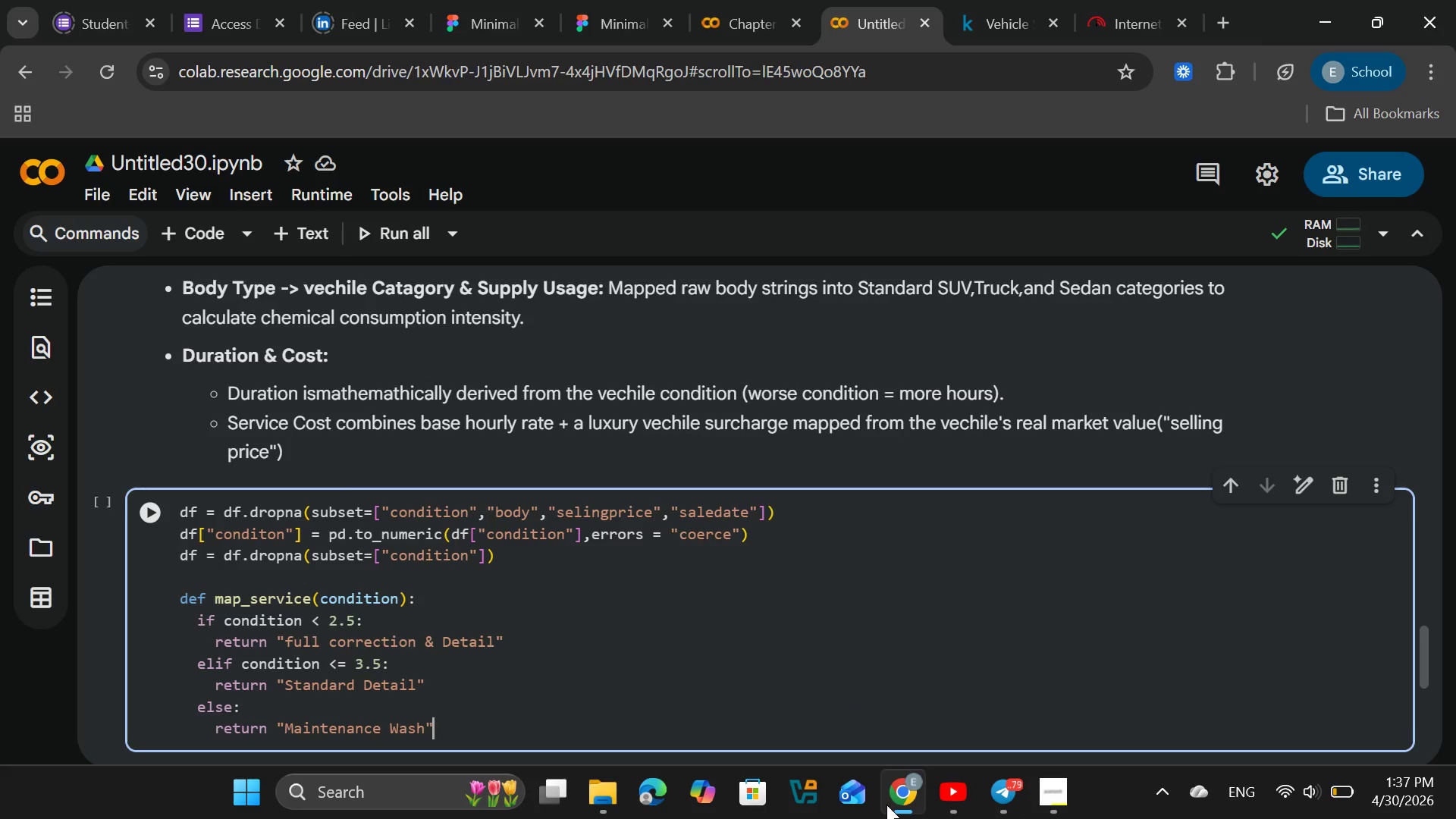 
key(Enter)
 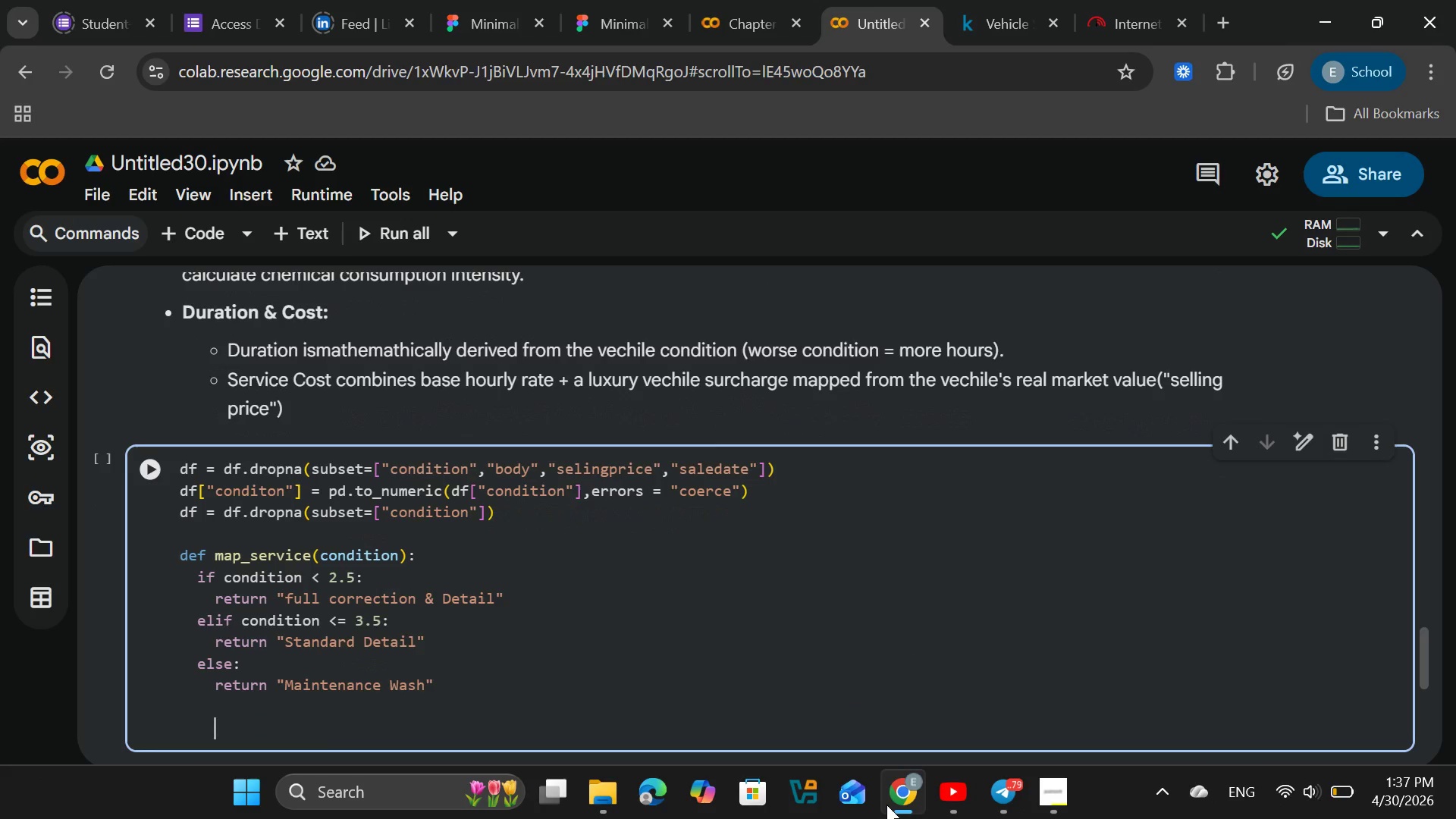 
key(Enter)
 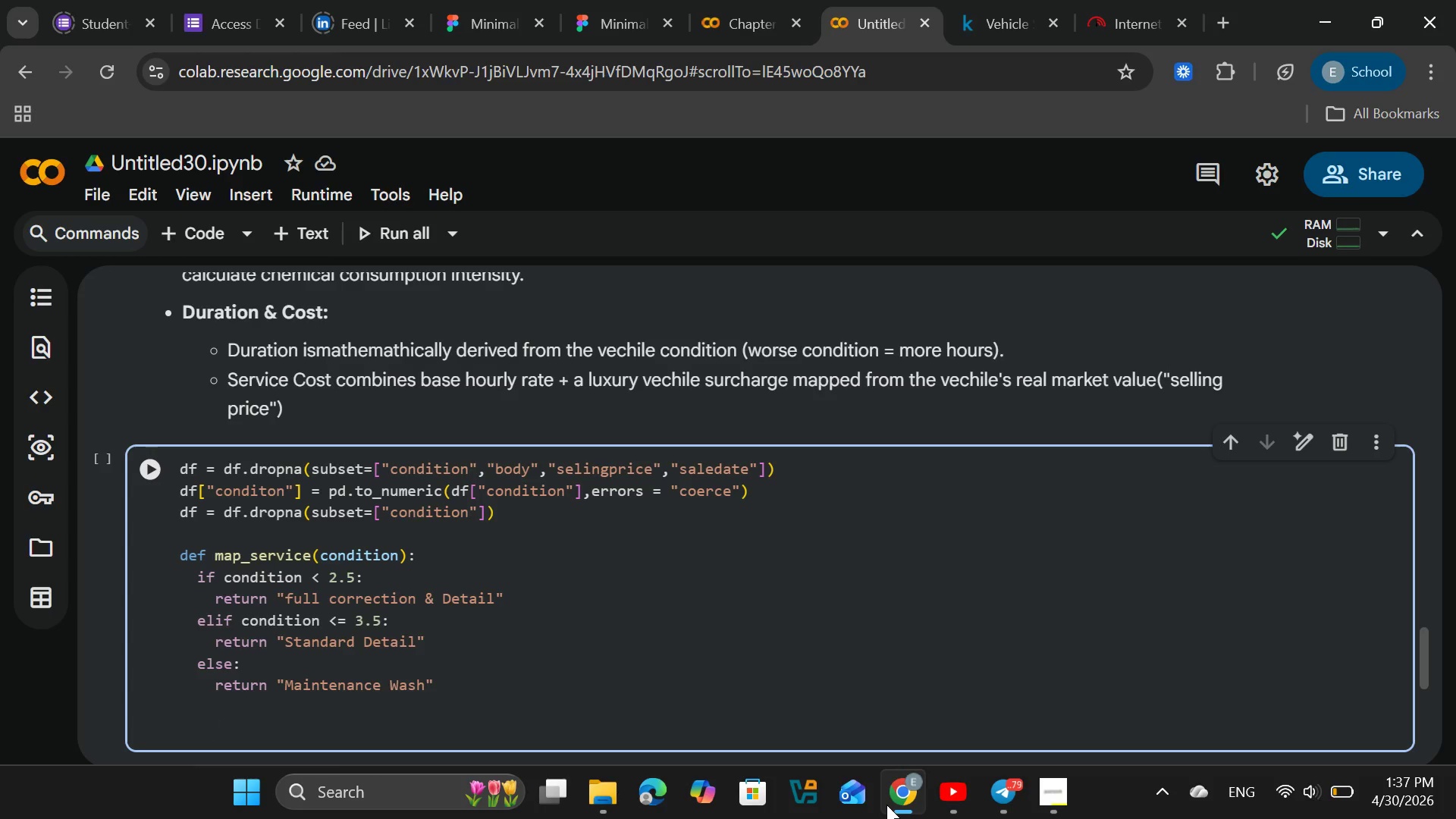 
key(Backspace)
 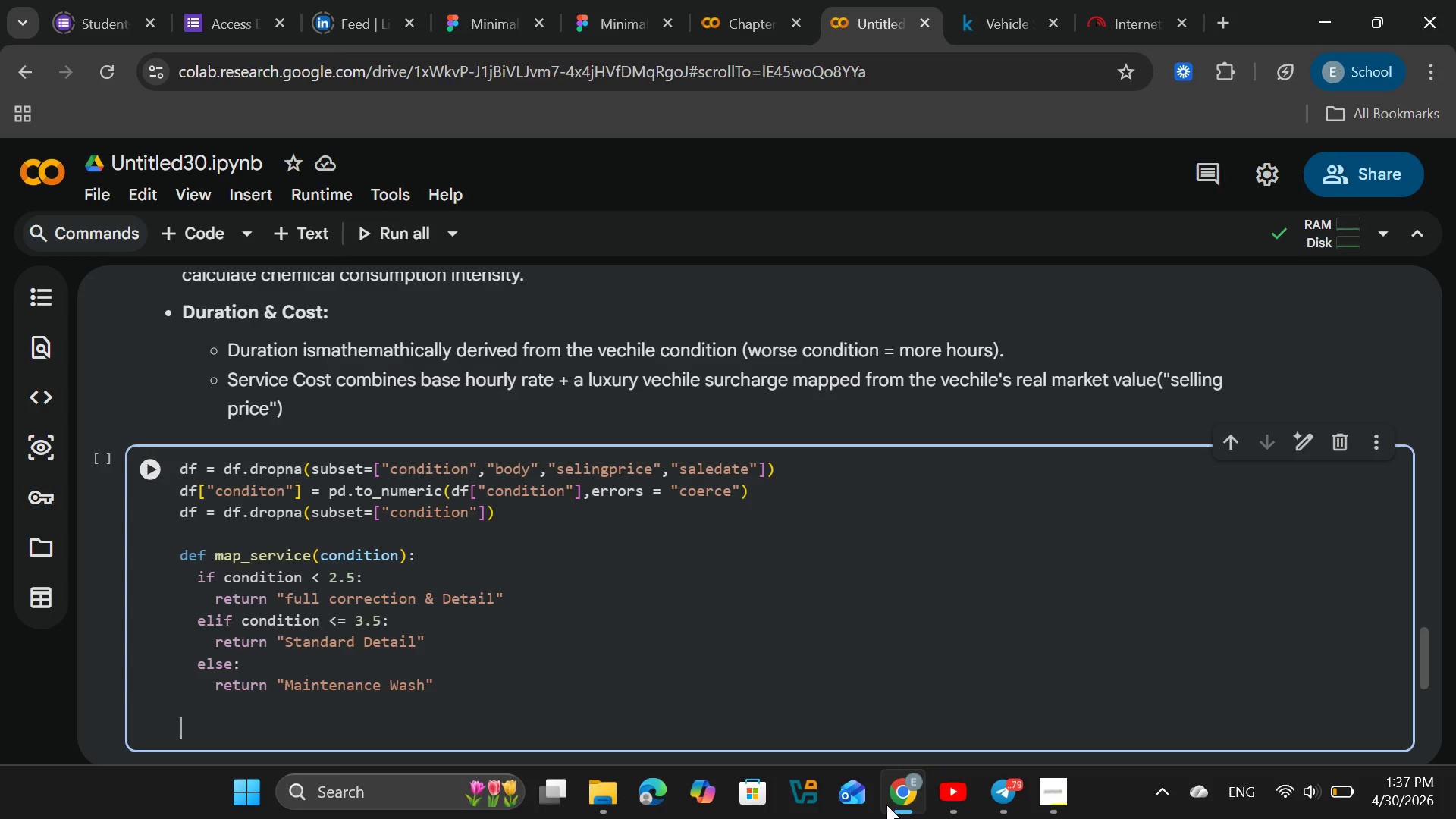 
key(Backspace)
 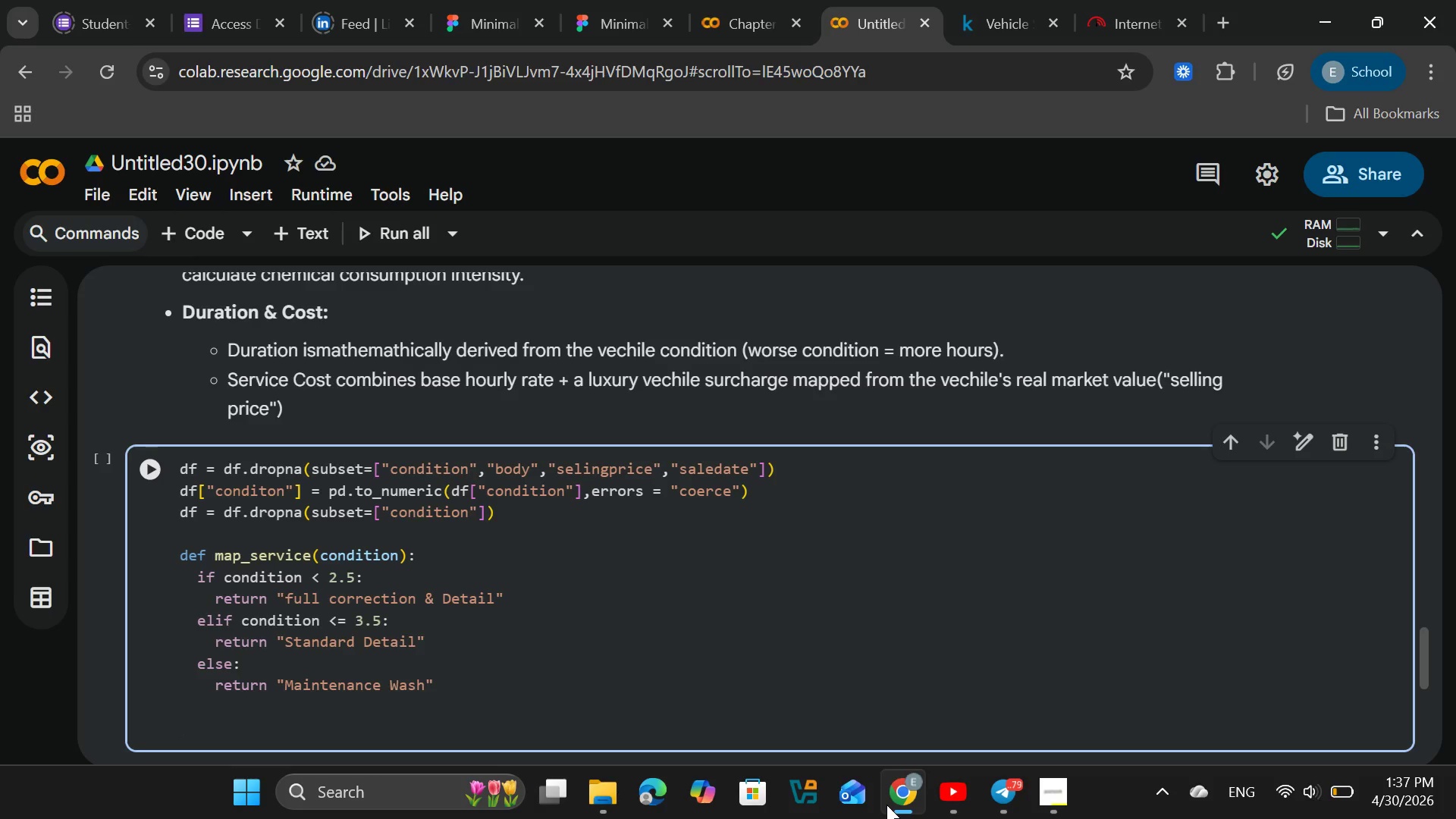 
key(Enter)
 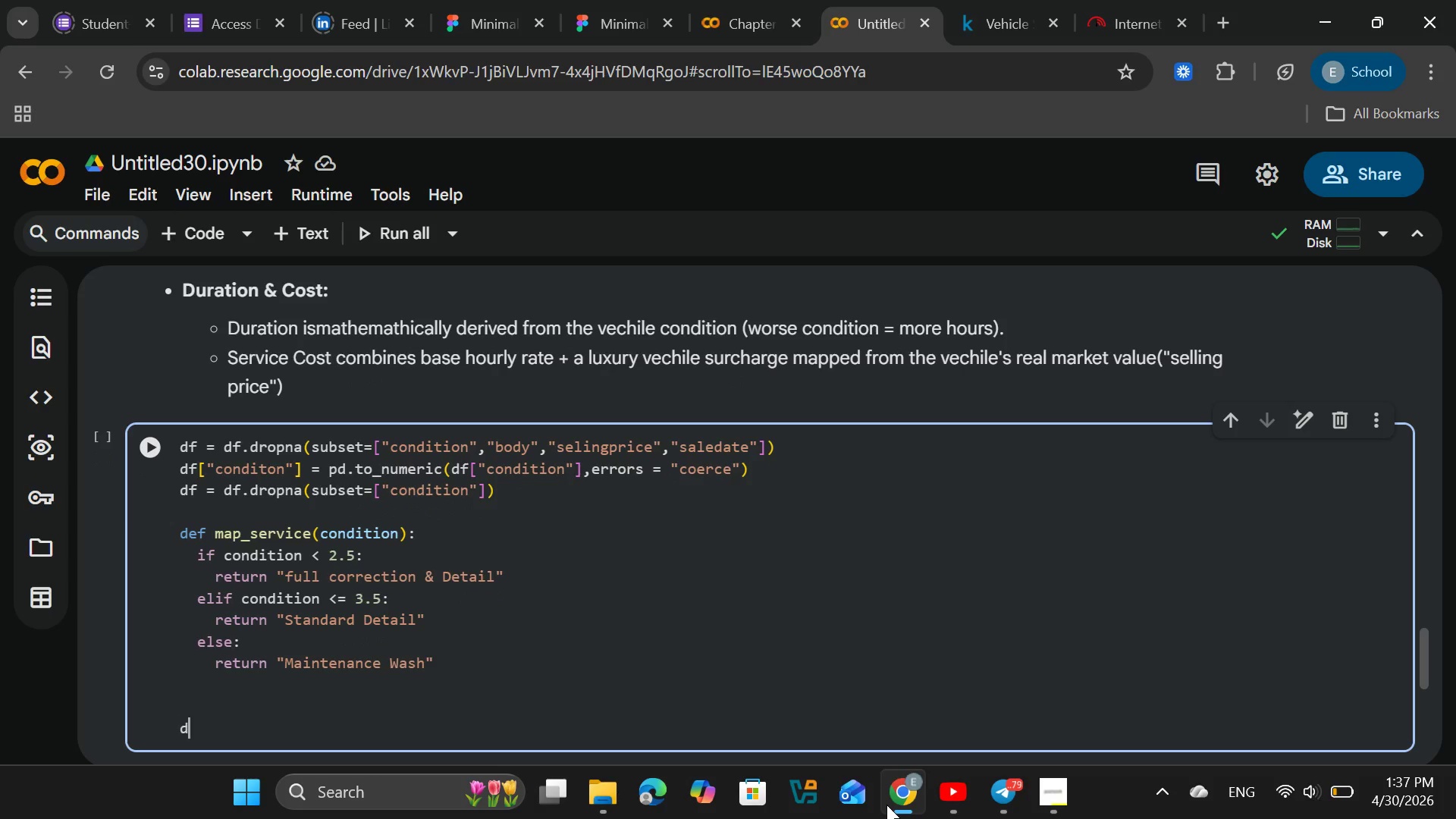 
type(df)
key(Backspace)
key(Backspace)
key(Backspace)
 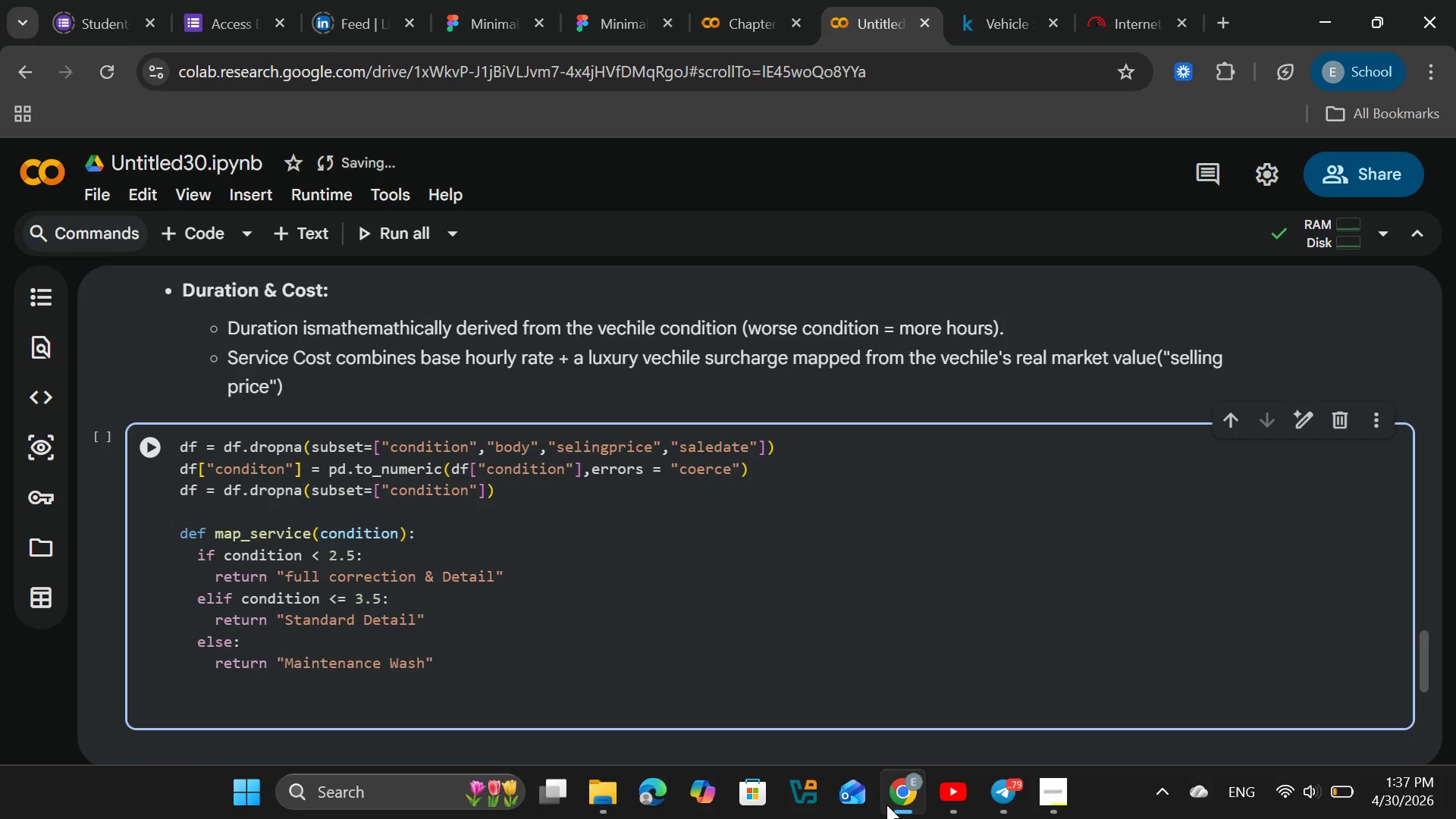 
key(Enter)
 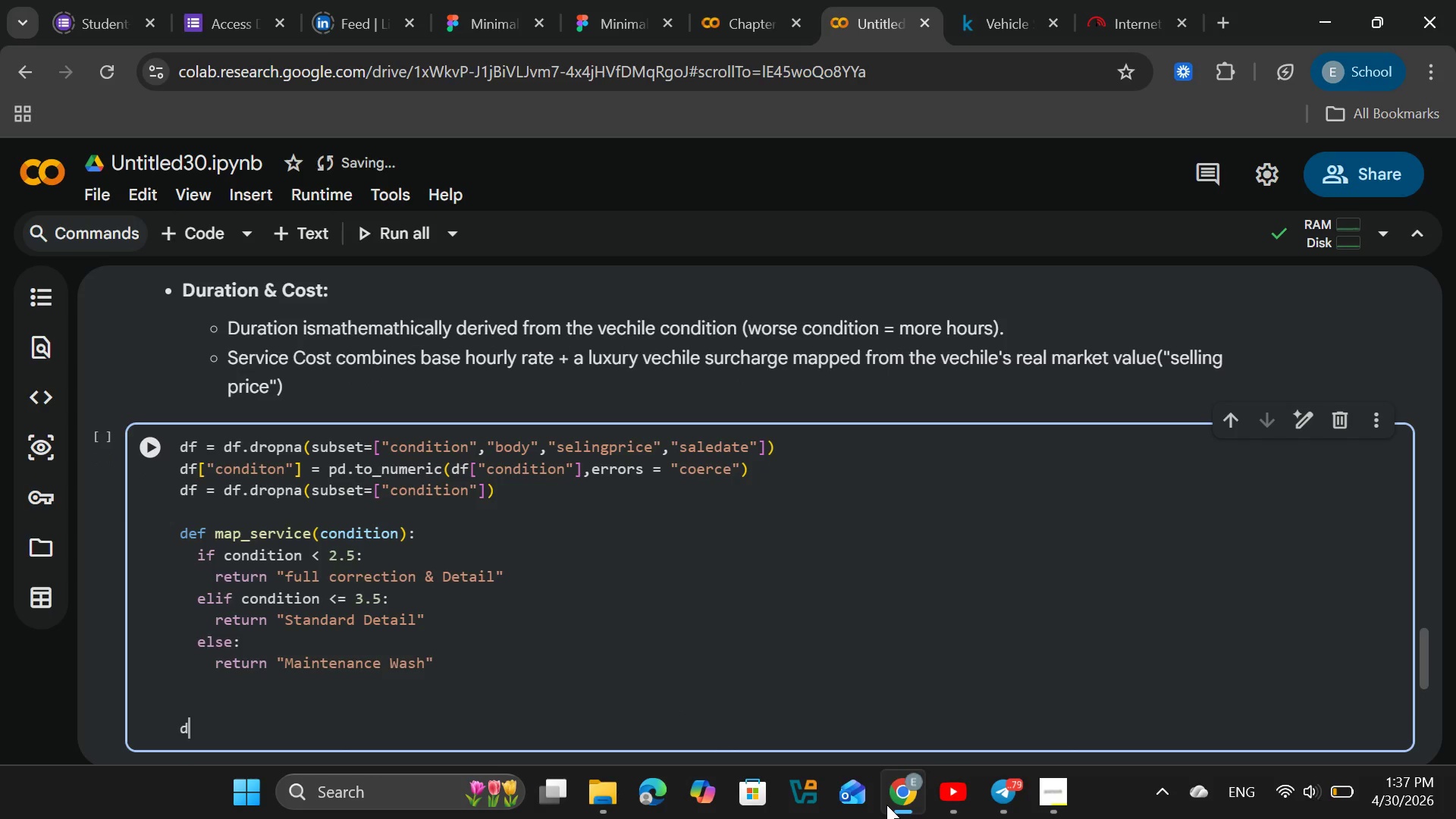 
type(df["Deta)
 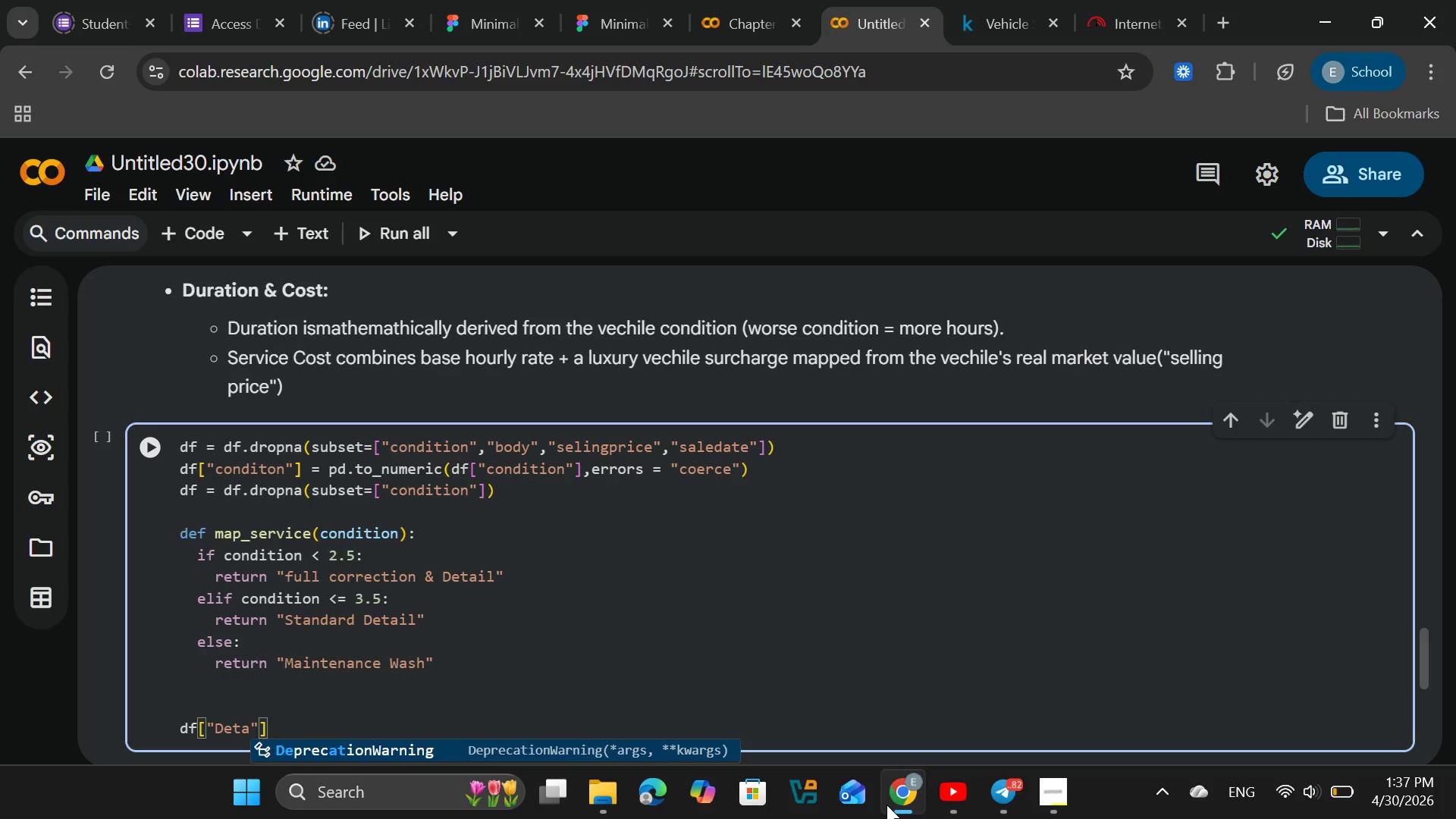 
type(iling )
key(Backspace)
type(_dervice)
key(Backspace)
key(Backspace)
key(Backspace)
key(Backspace)
key(Backspace)
key(Backspace)
key(Backspace)
type(service_type)
 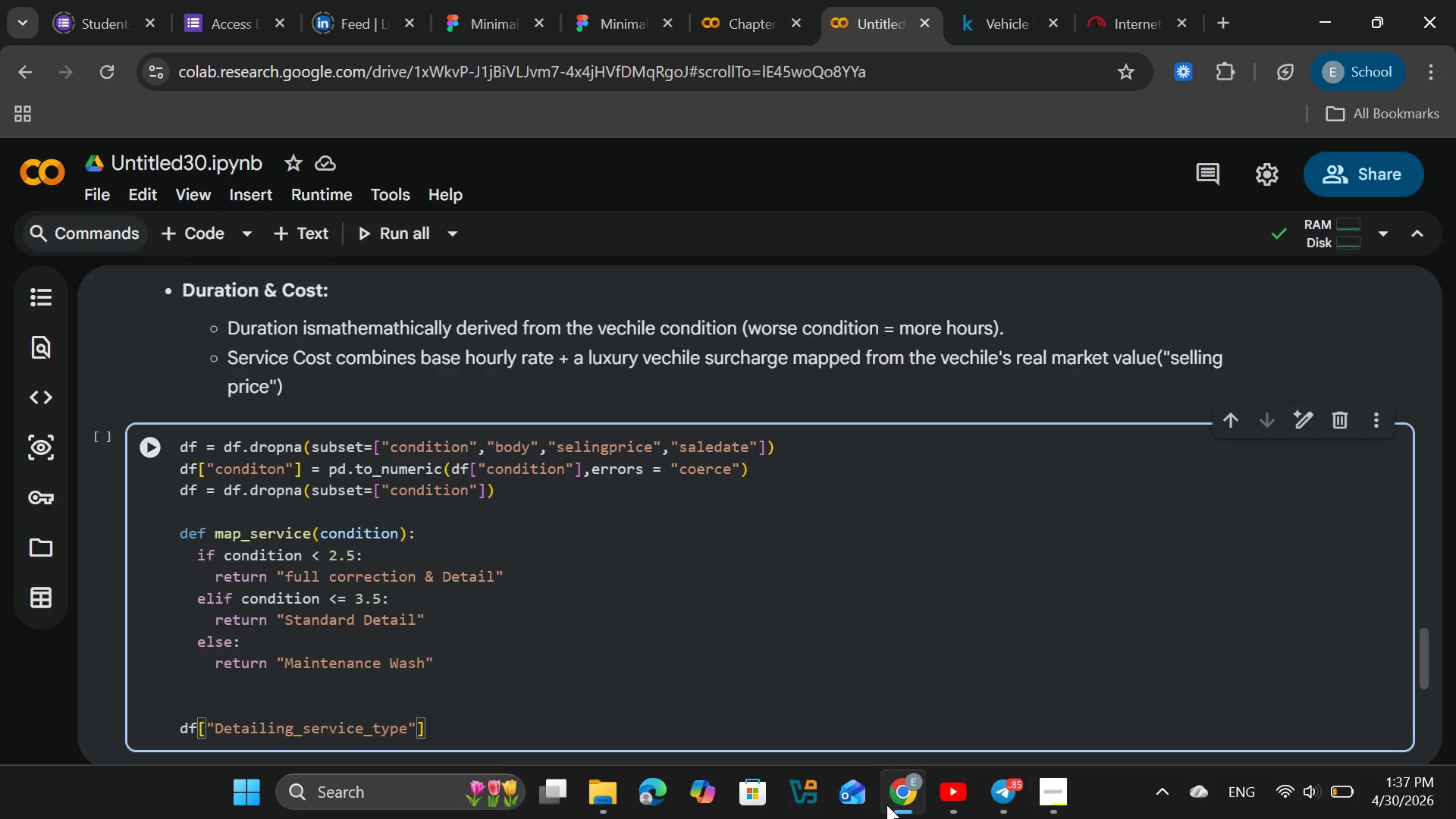 
key(ArrowLeft)
 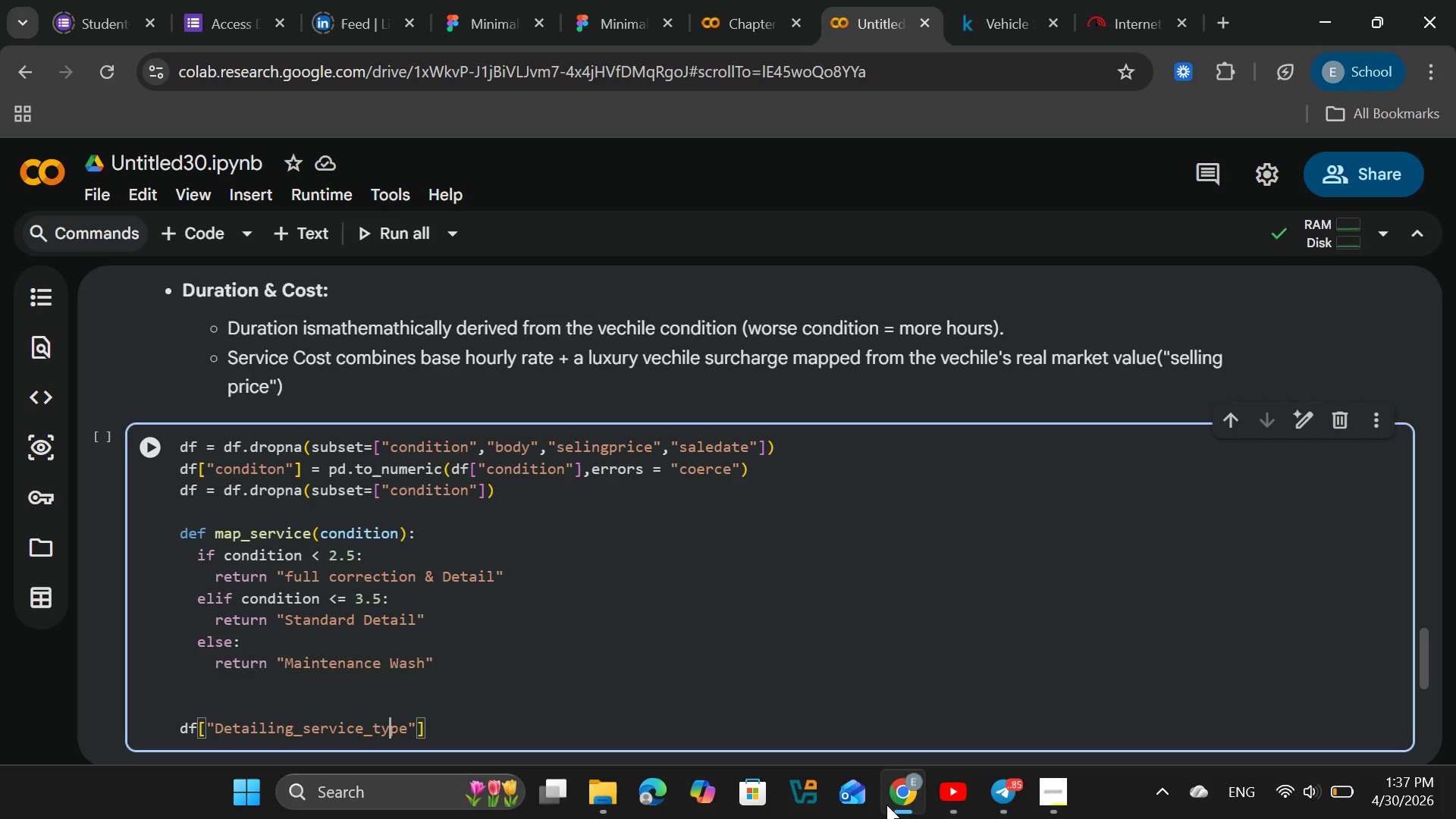 
key(ArrowLeft)
 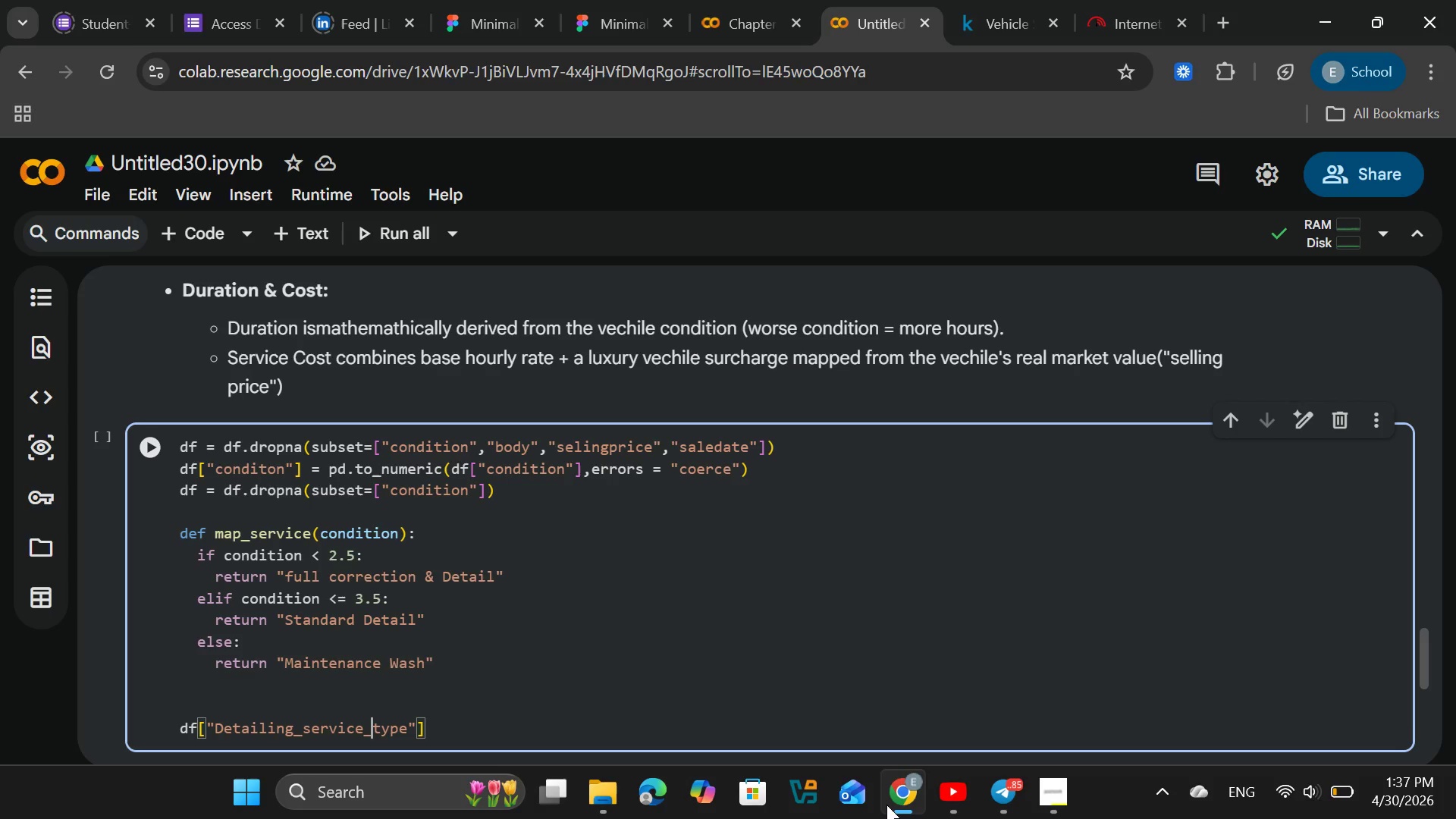 
key(ArrowLeft)
 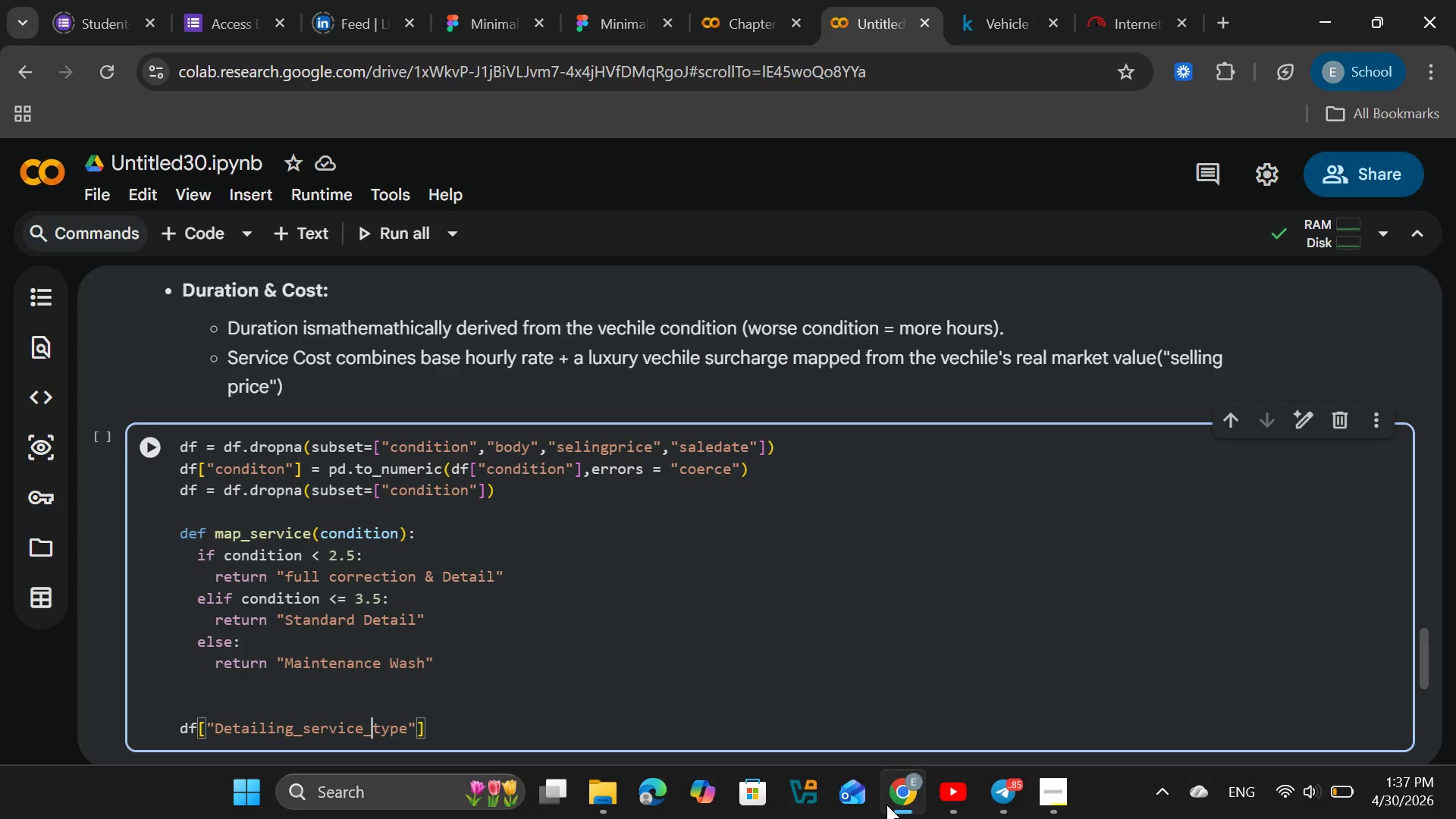 
key(ArrowLeft)
 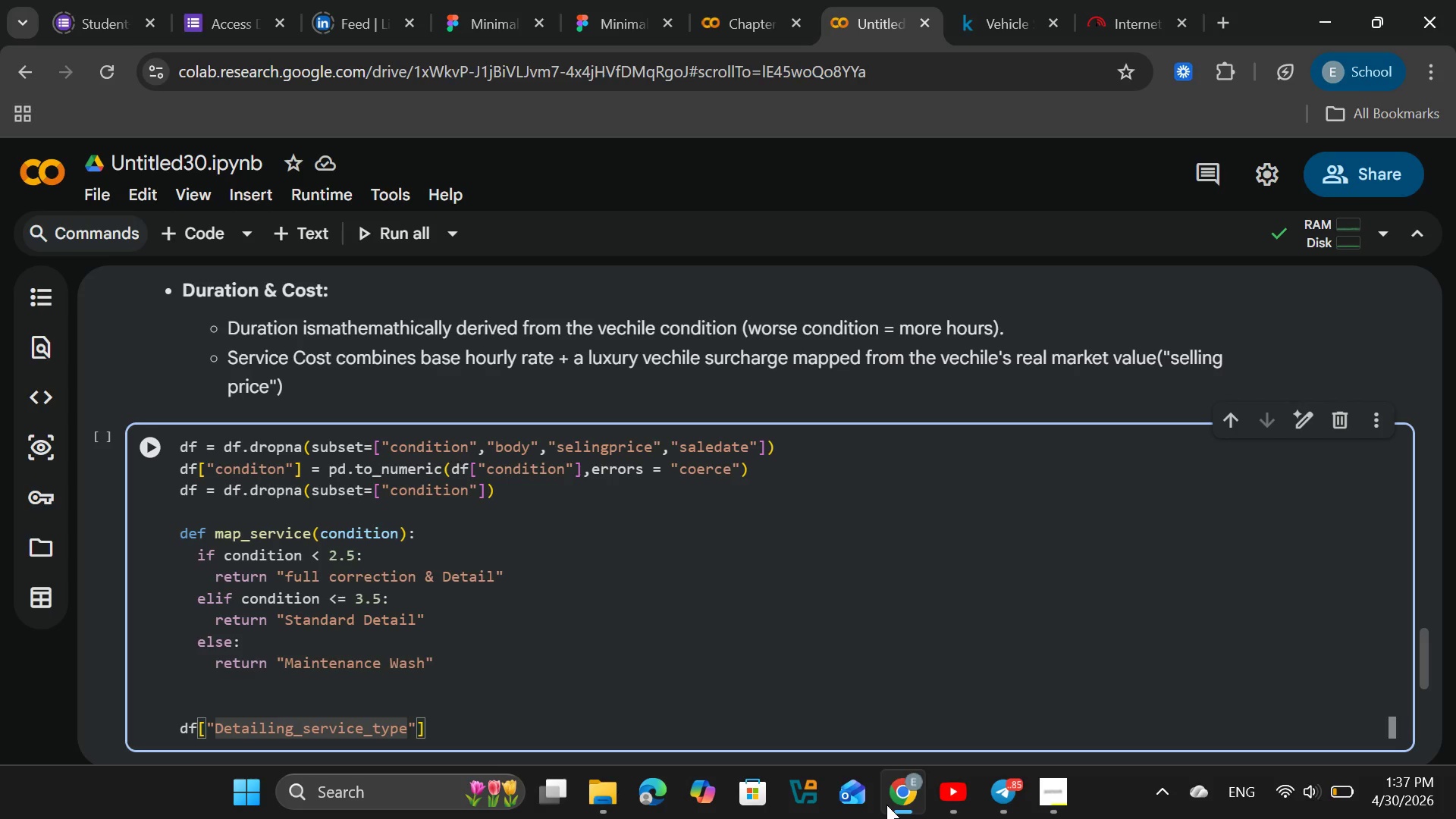 
key(ArrowRight)
 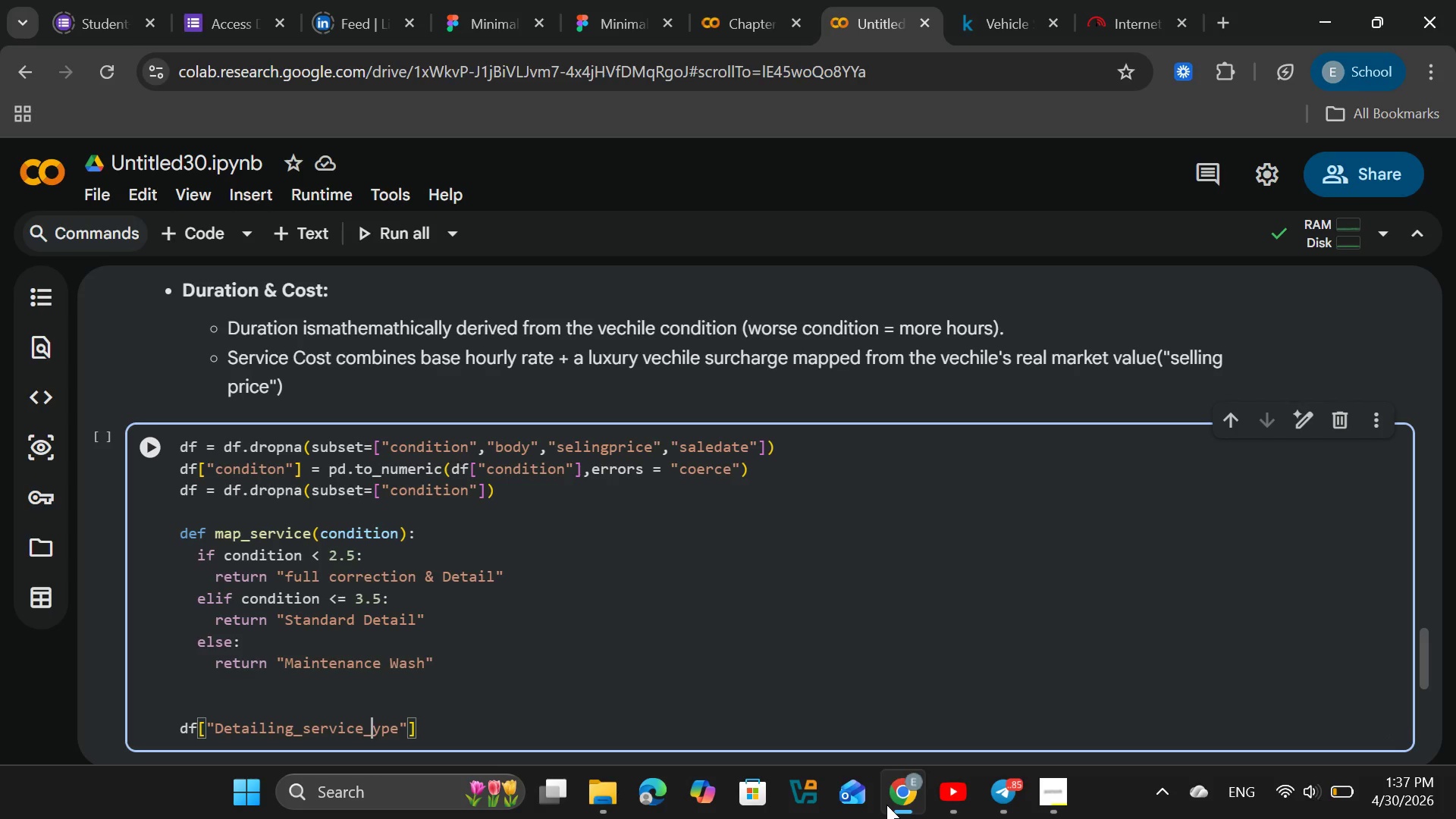 
key(Backspace)
 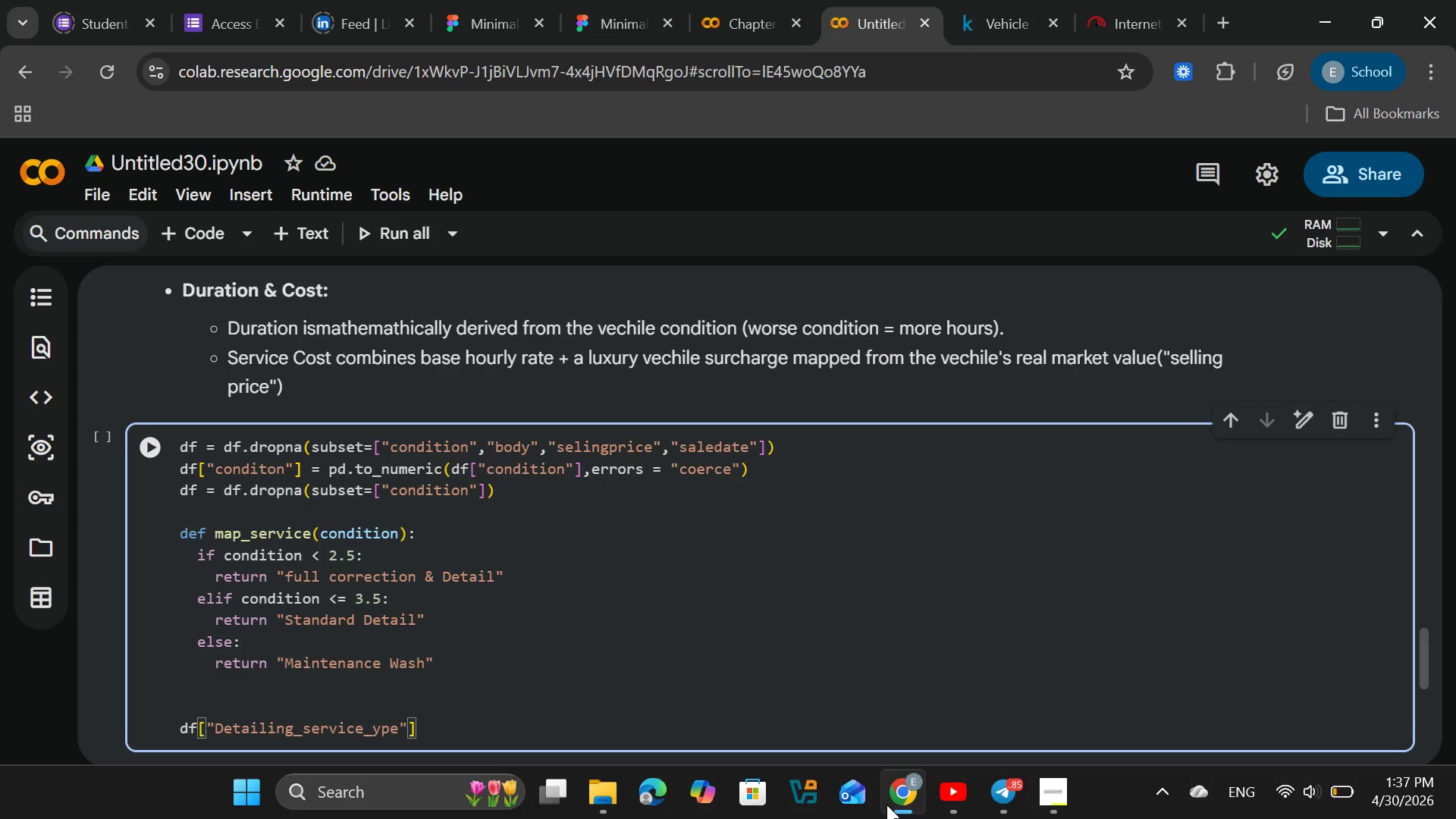 
key(Shift+T)
 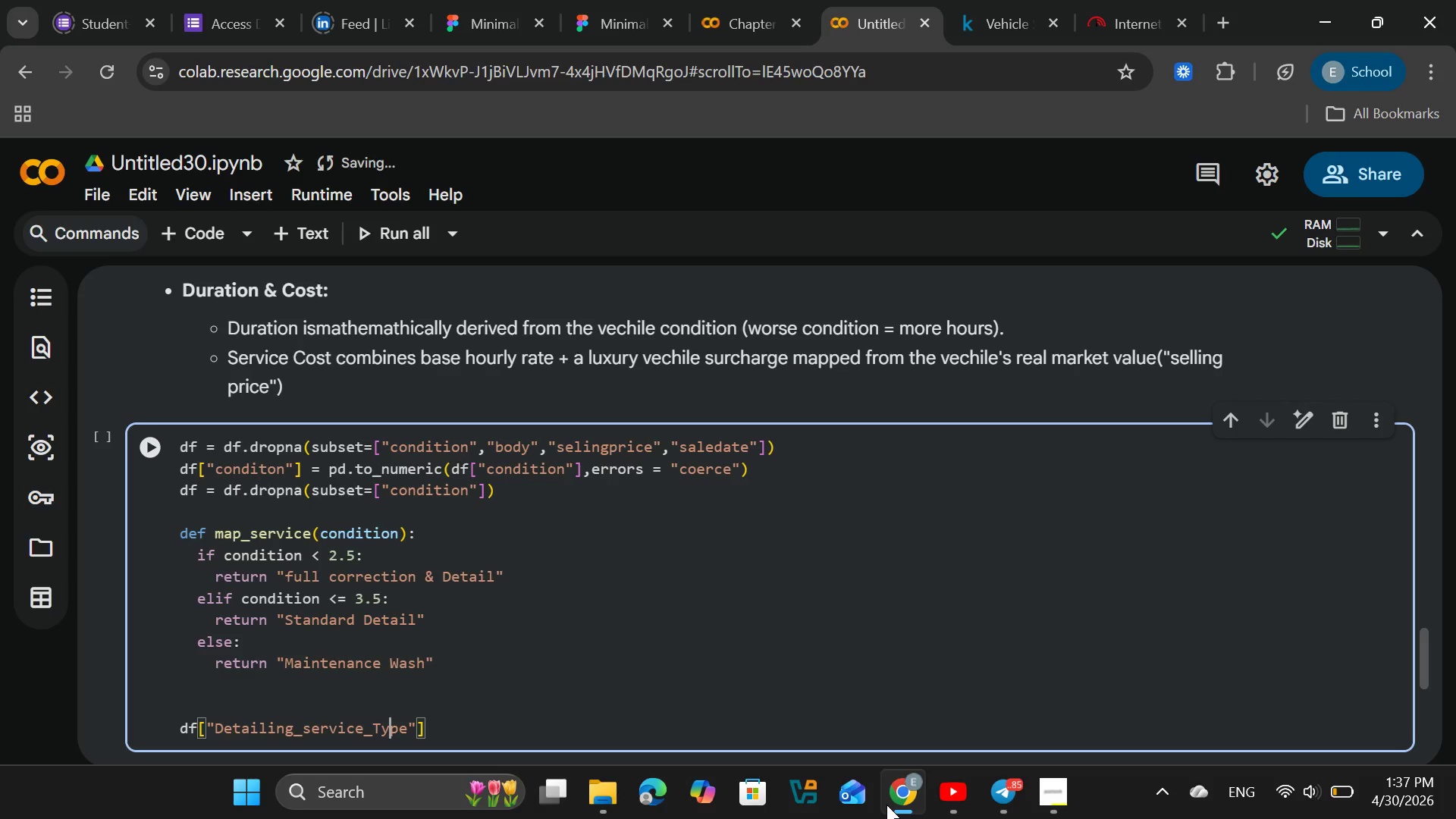 
key(ArrowRight)
 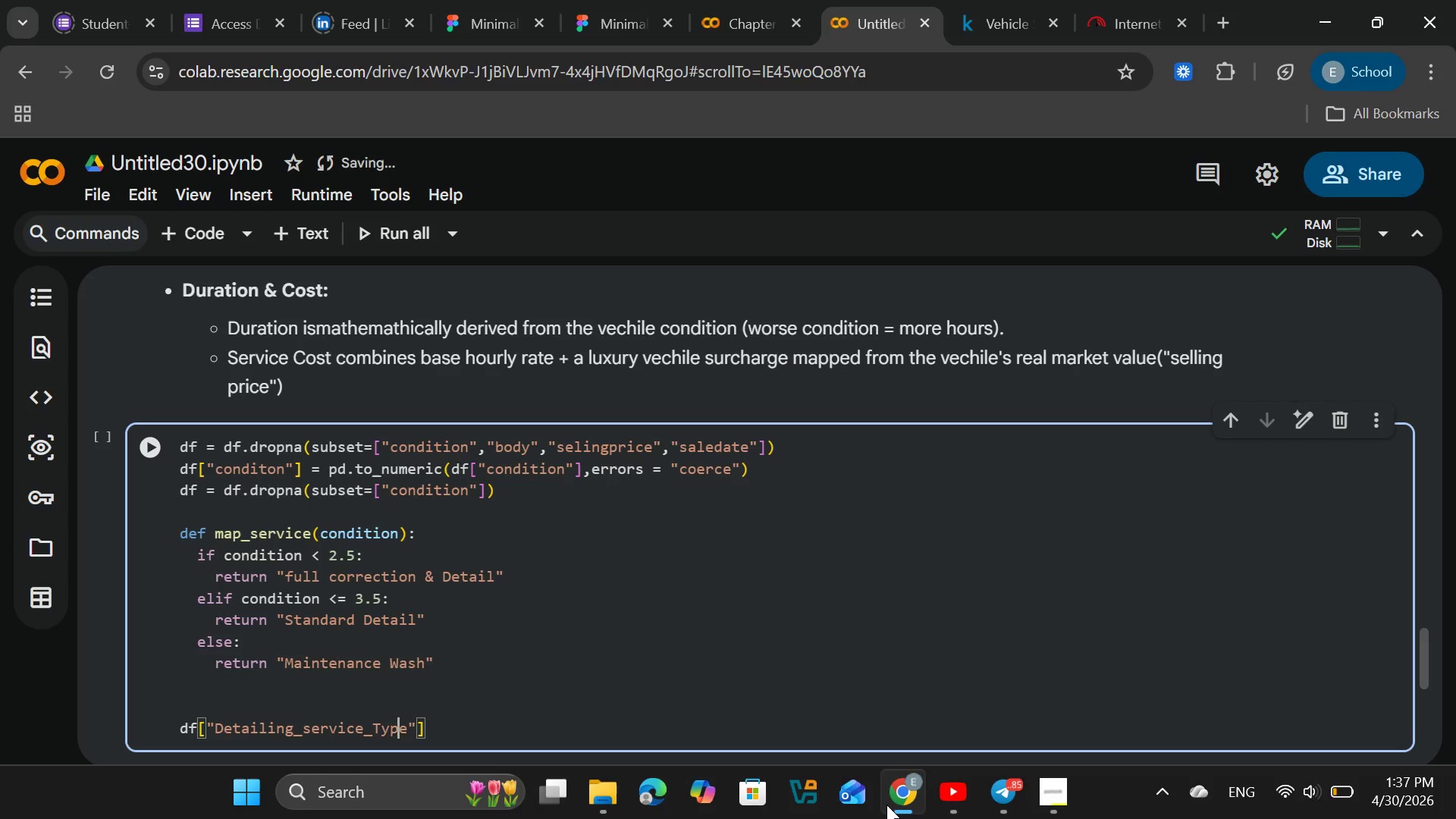 
key(ArrowRight)
 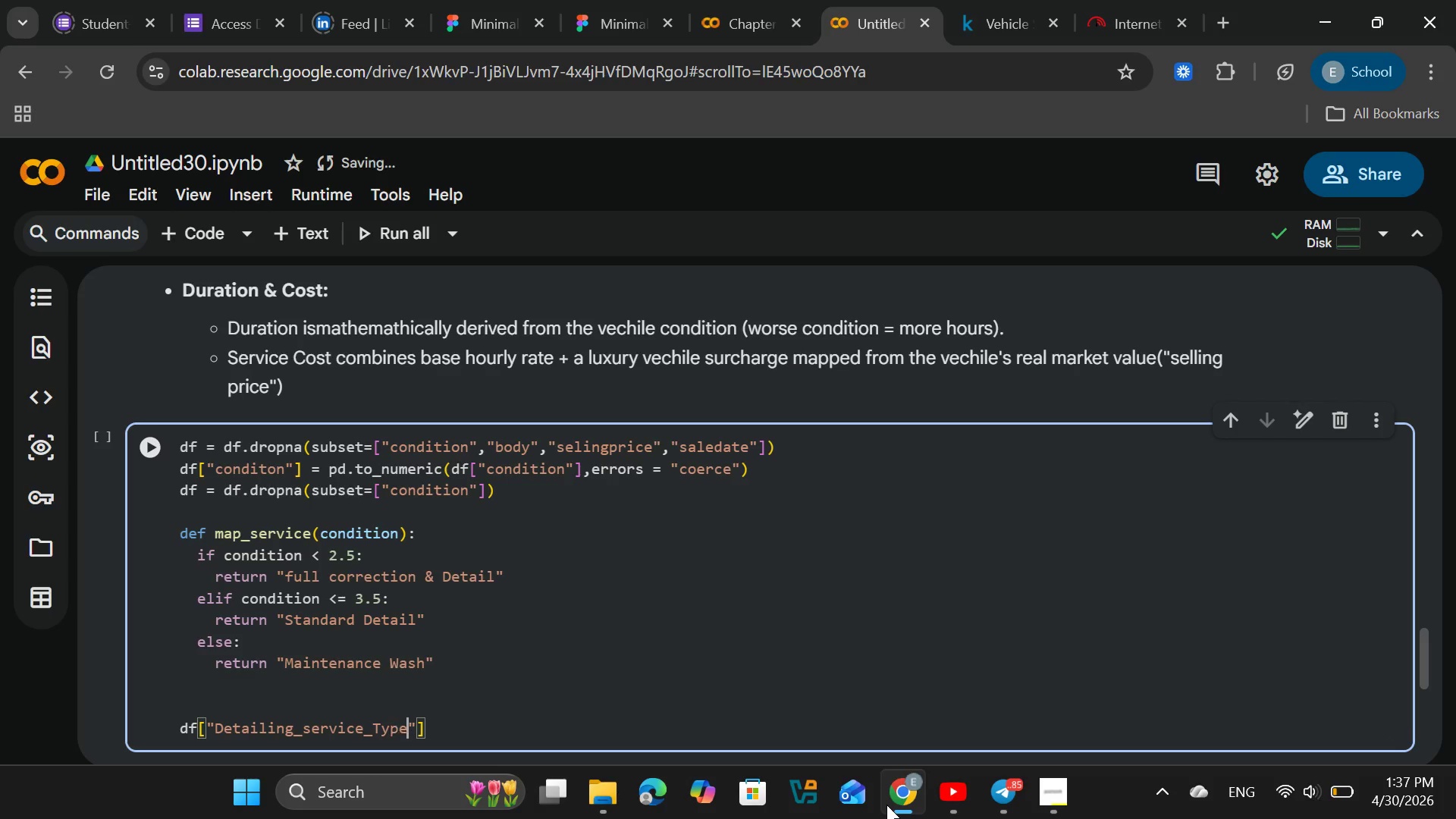 
key(ArrowRight)
 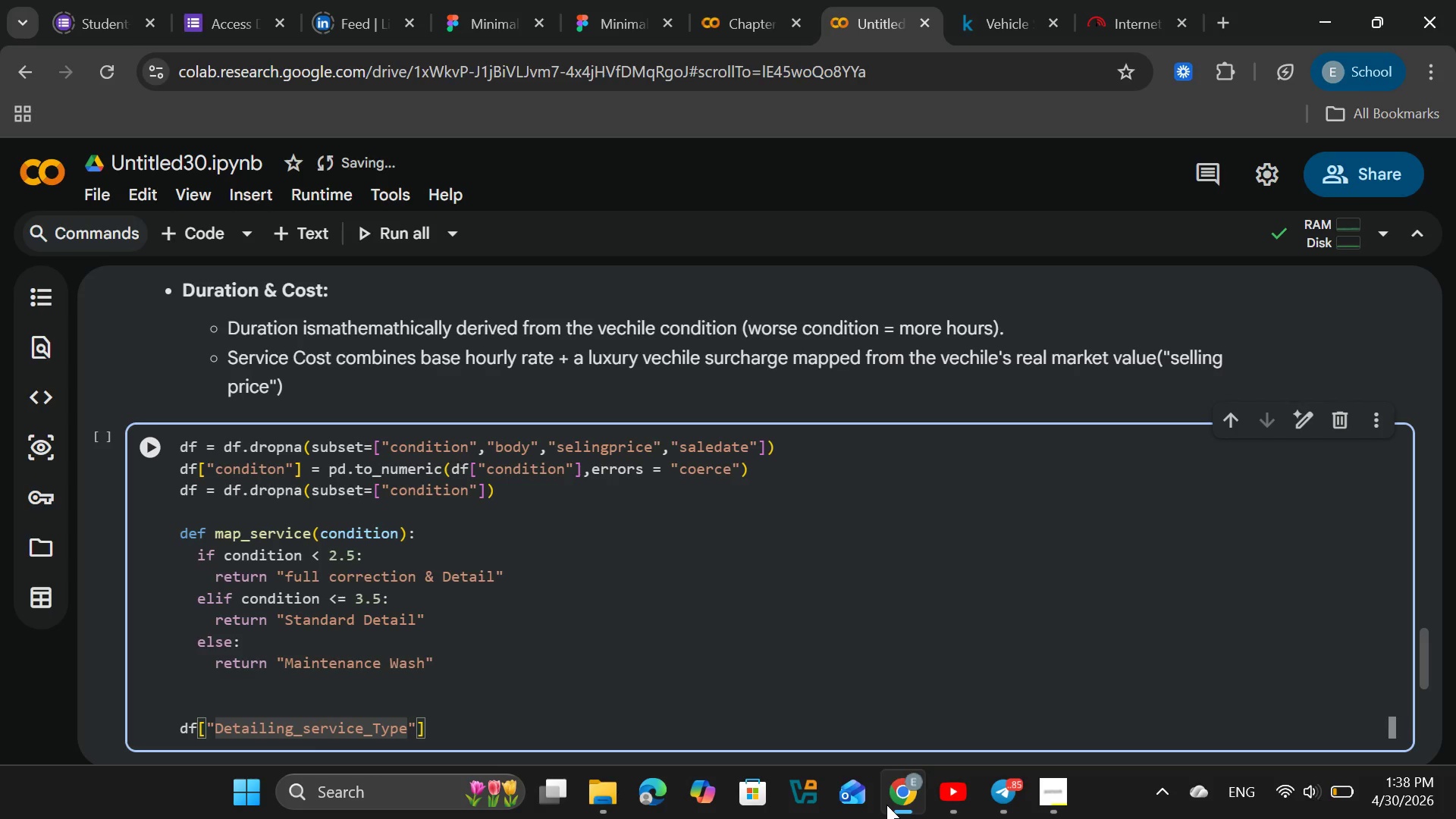 
type([End] = df[")
 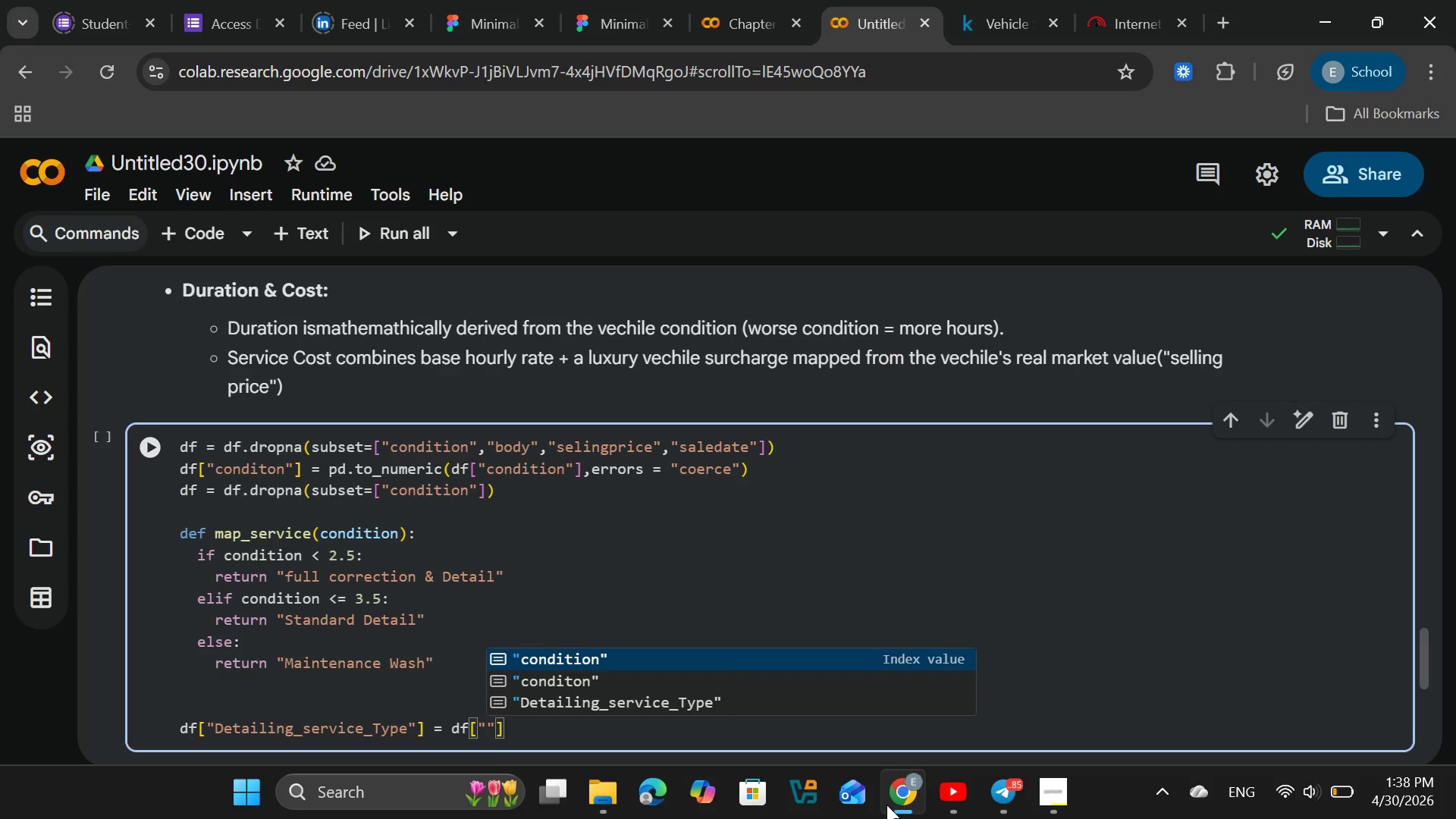 
key(Enter)
 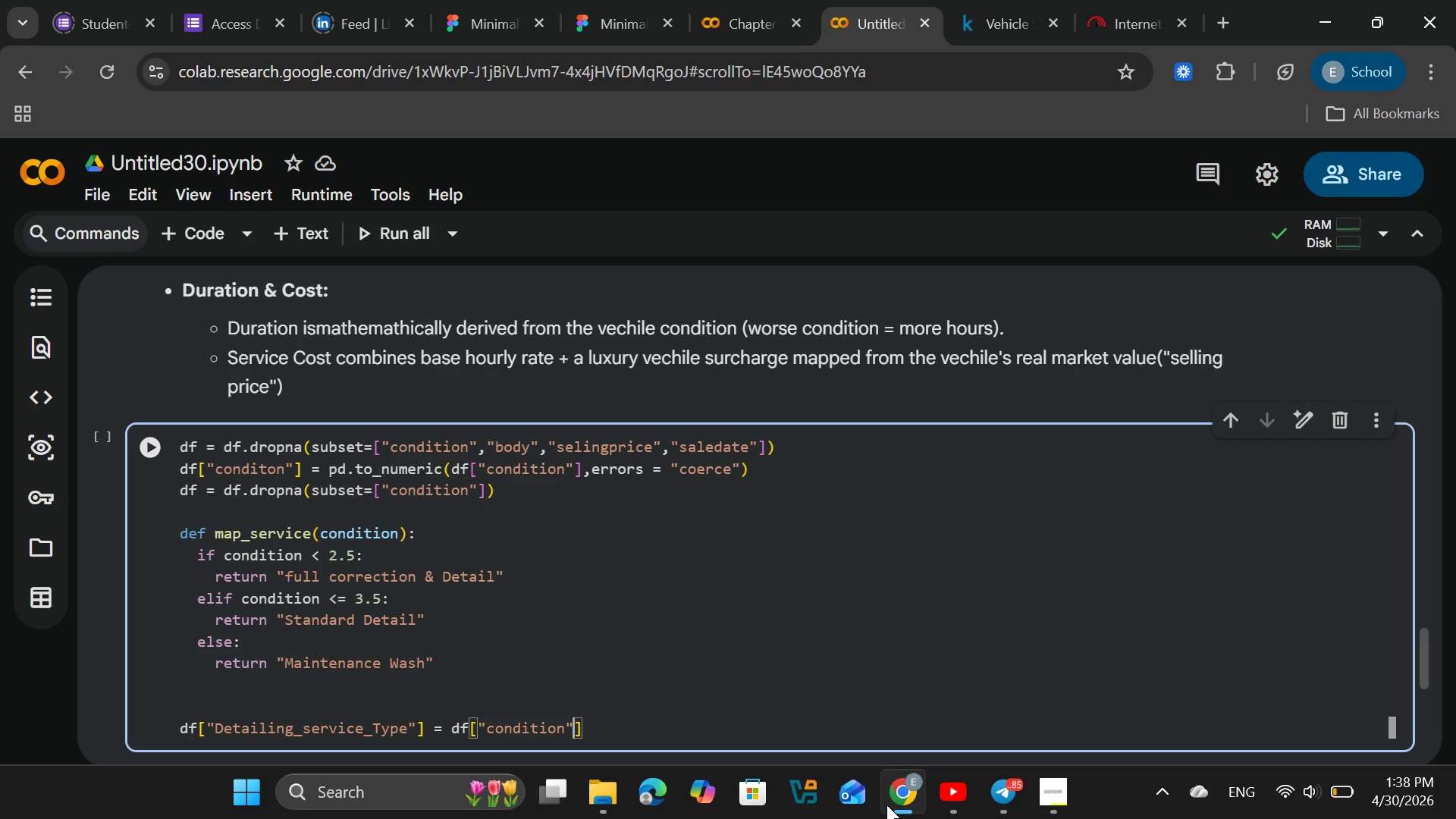 
type([End].apply)
 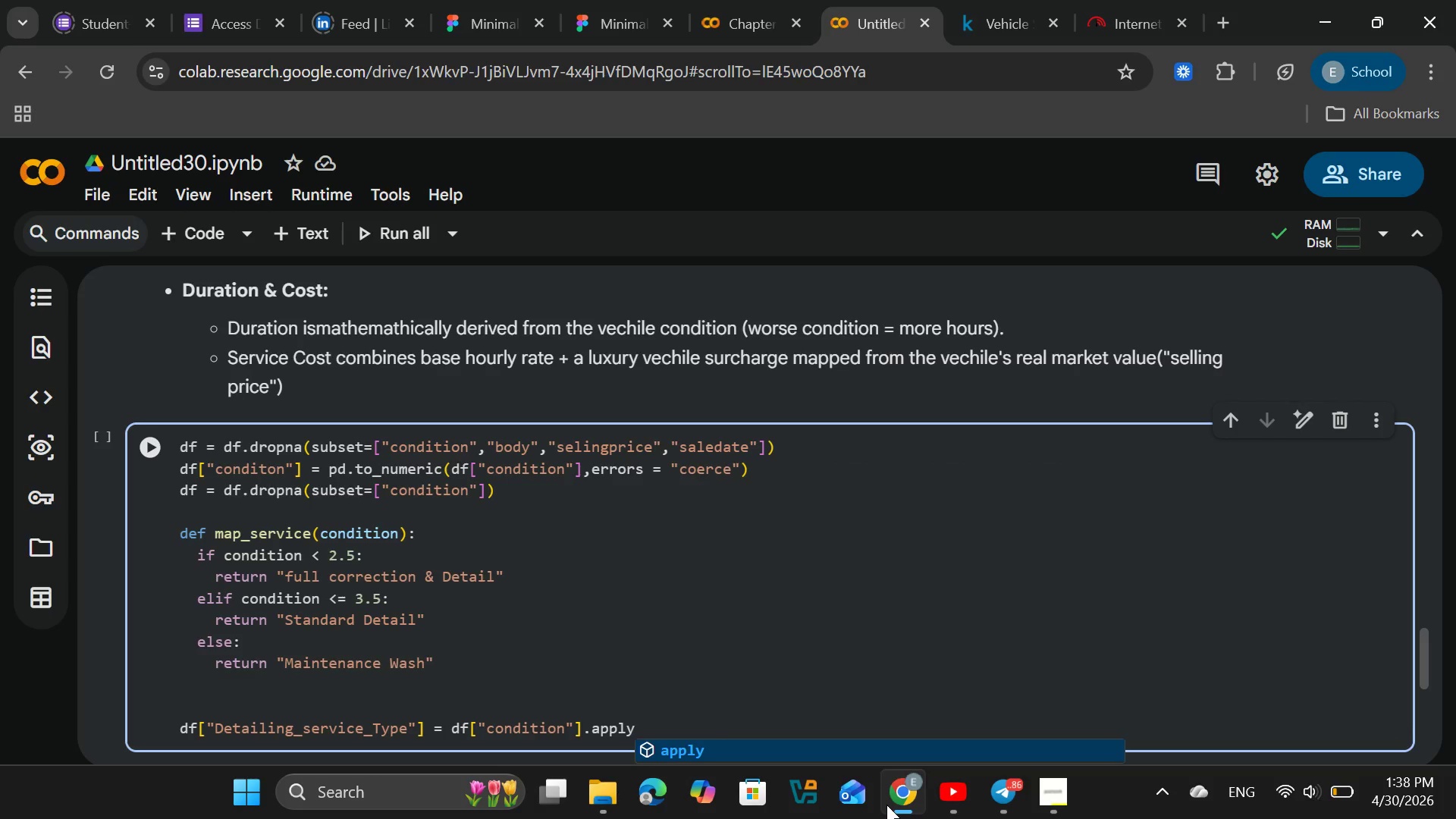 
type((map_ser)
 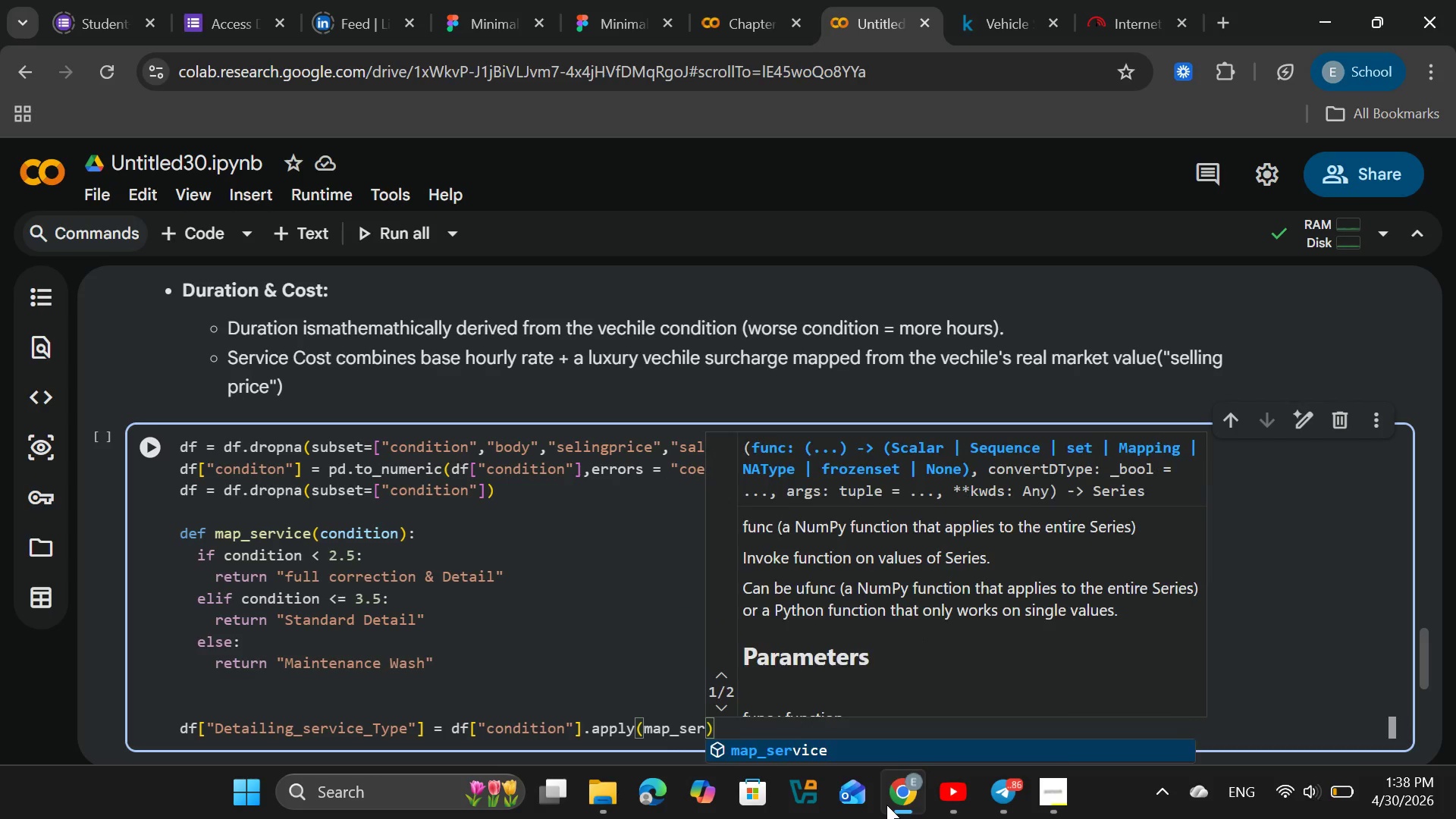 
key(Enter)
 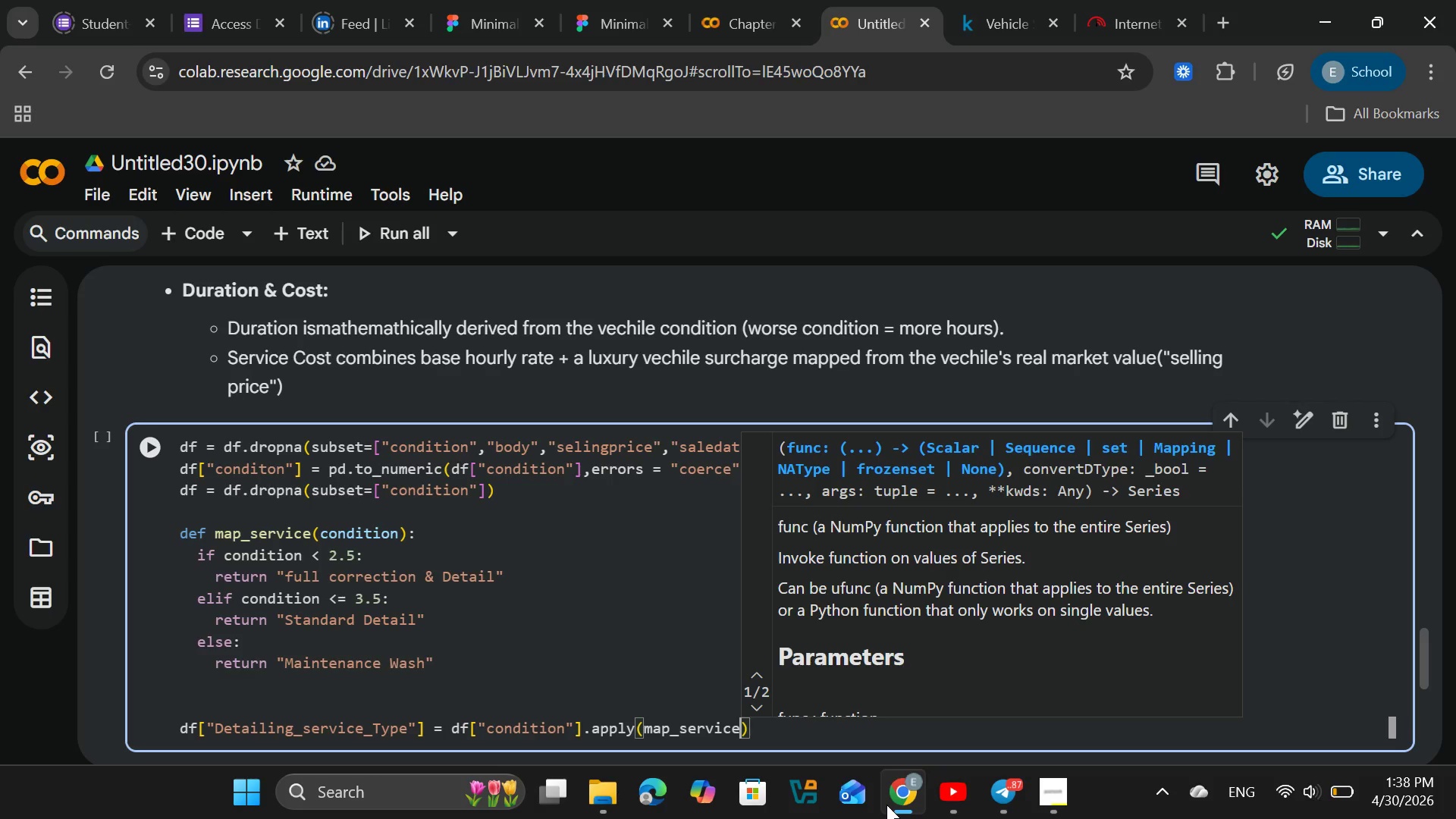 
key(ArrowRight)
 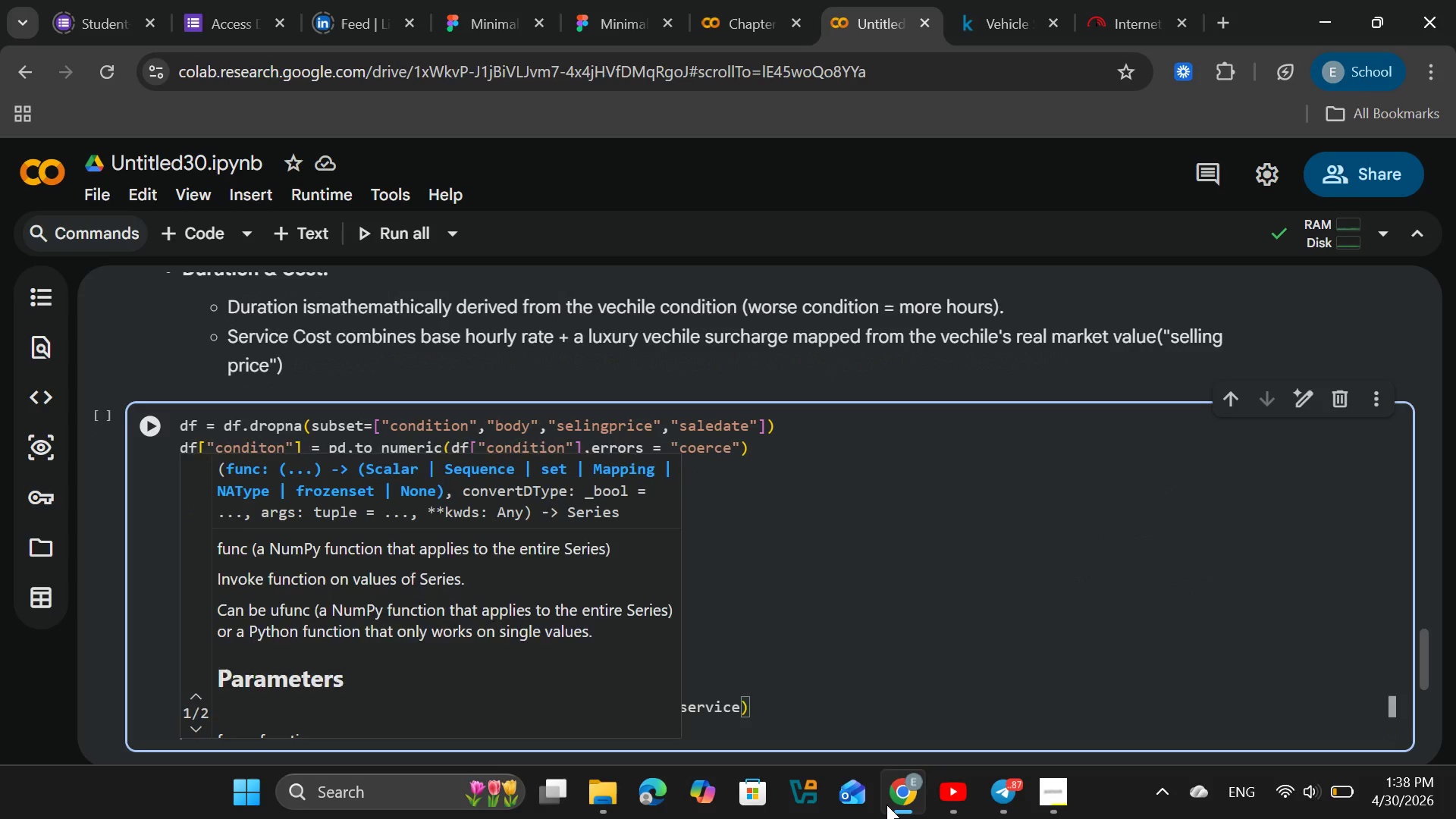 
key(Enter)
 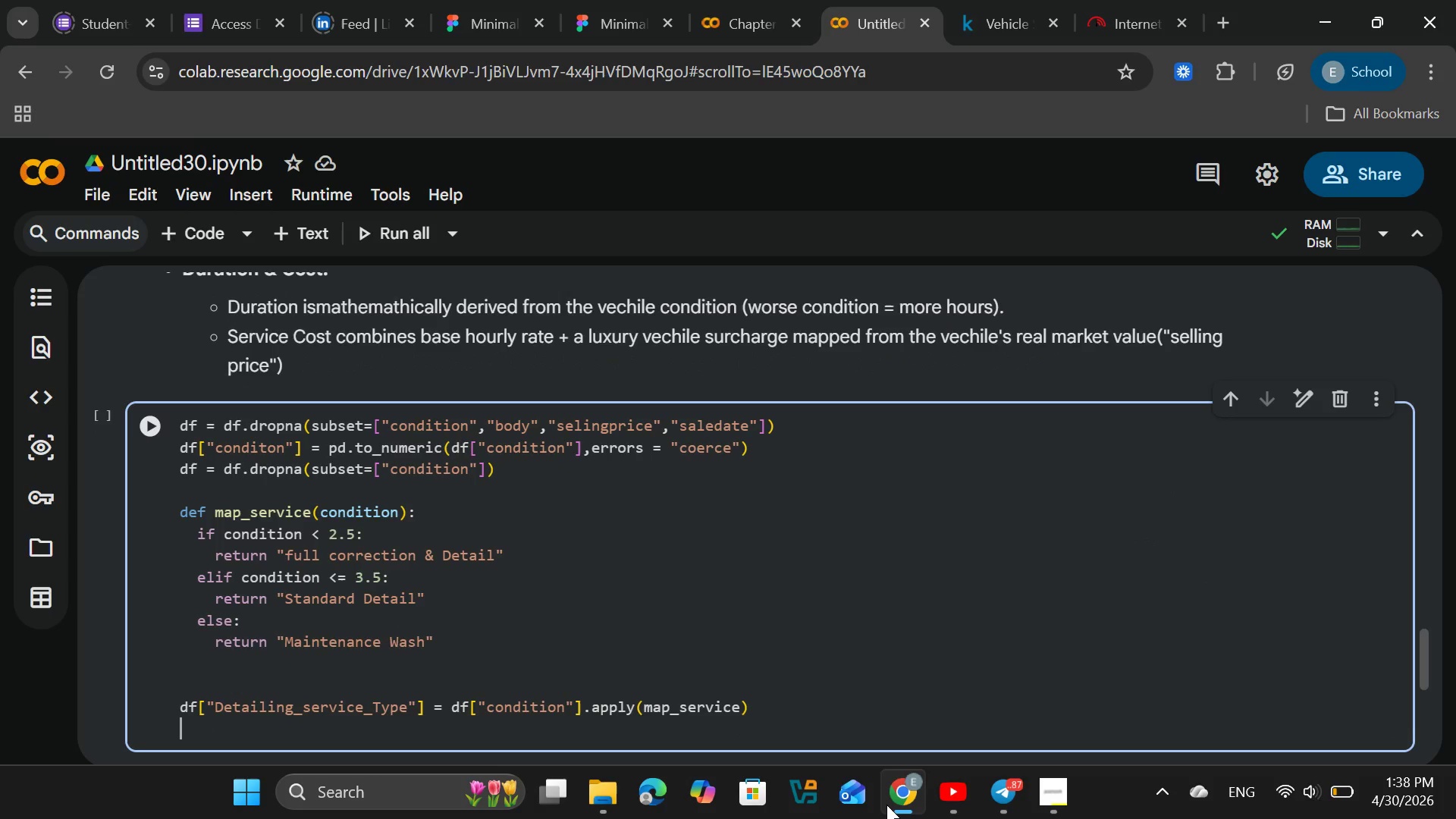 
wait(5.2)
 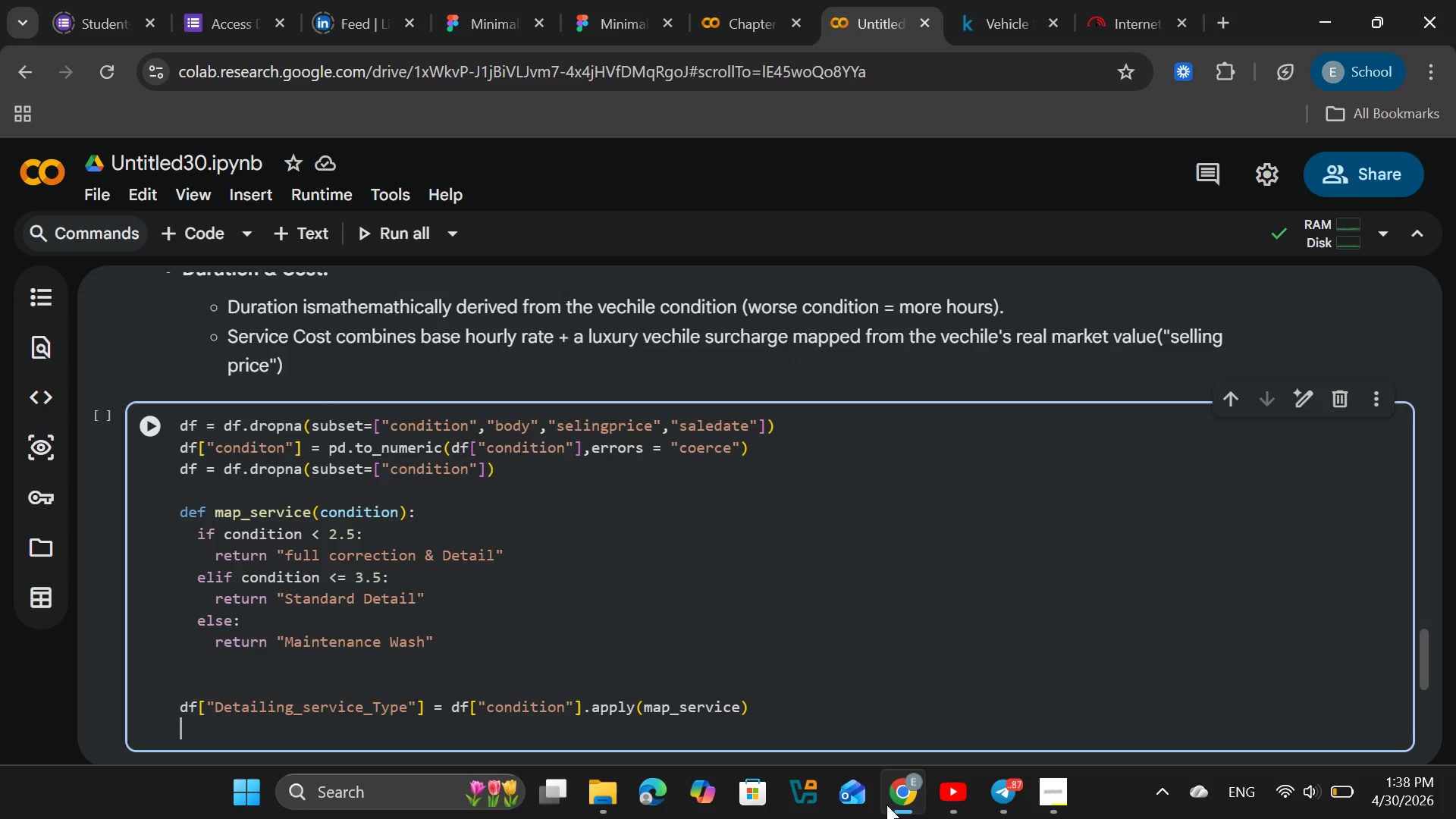 
key(Enter)
 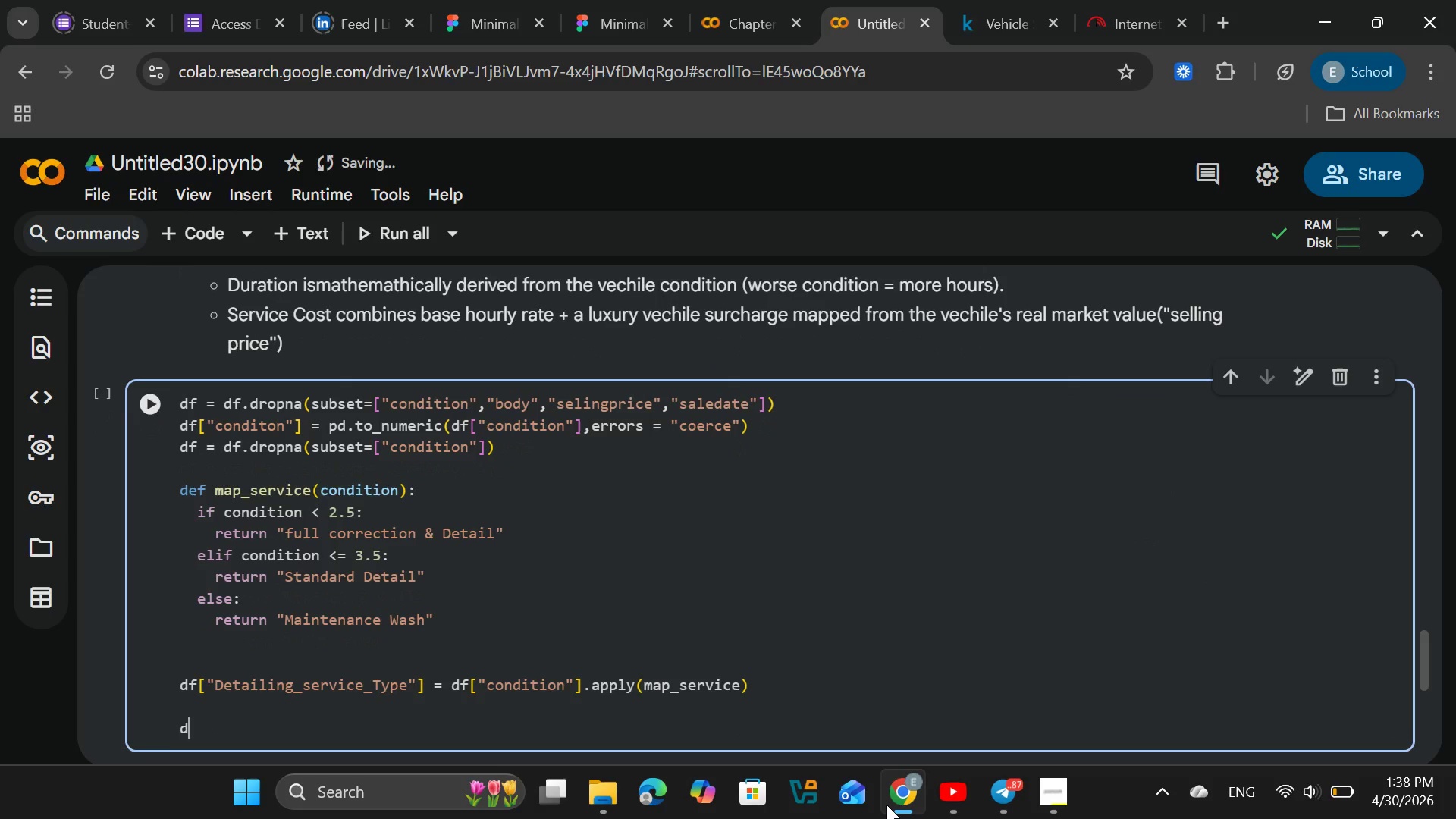 
type(def)
 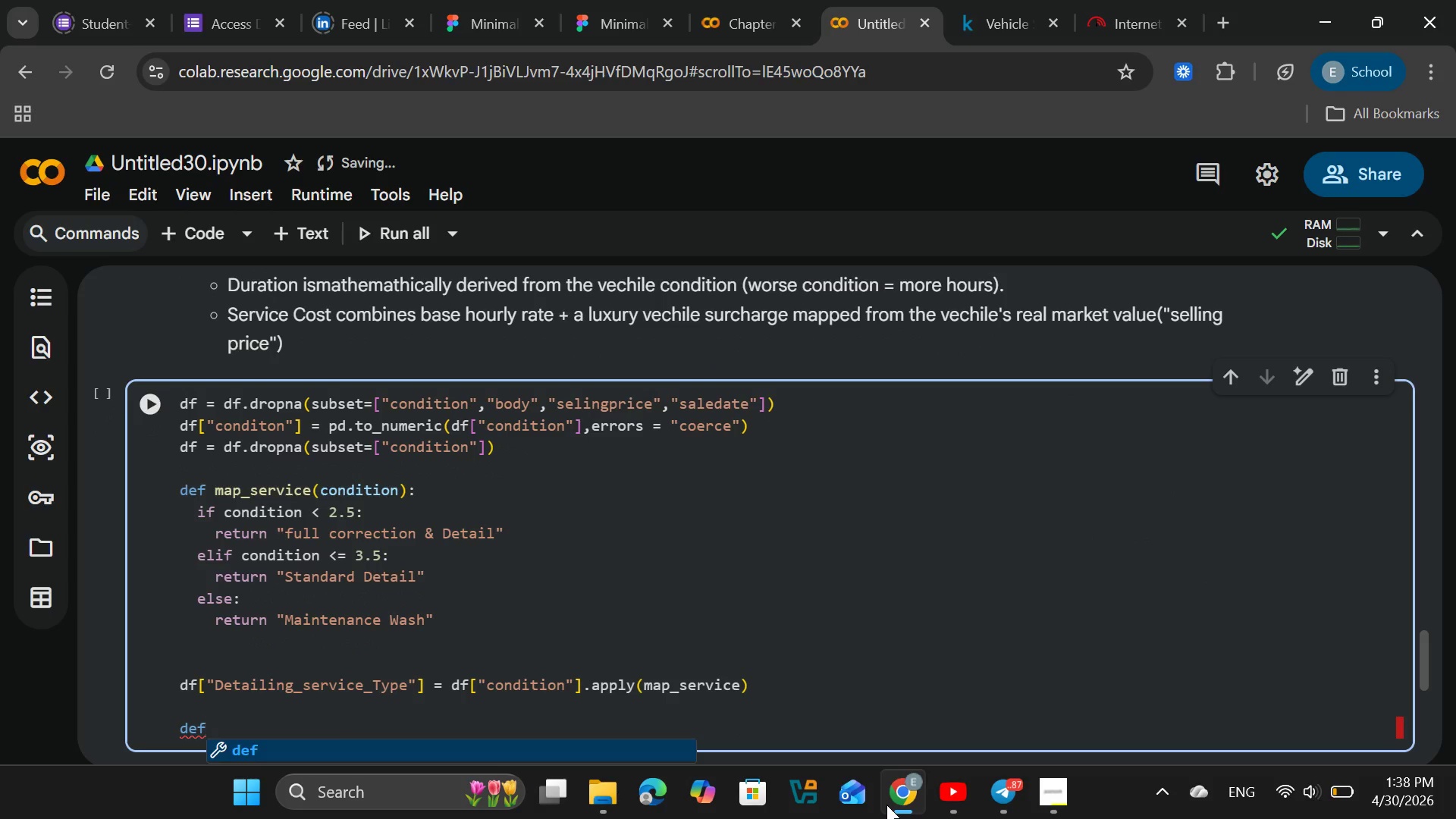 
type( map_body(bodu)
key(Backspace)
type(y_str)
 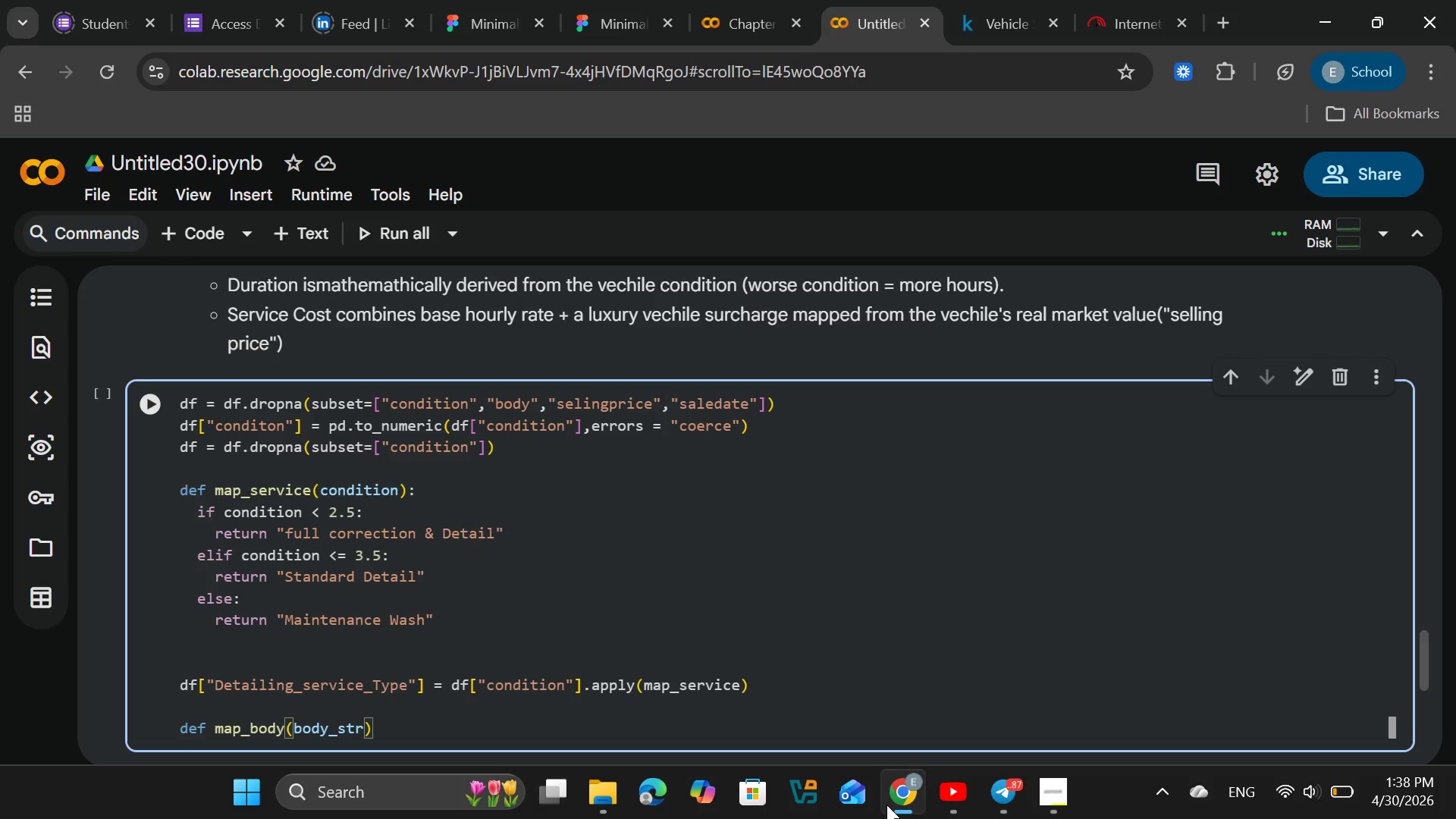 
wait(16.06)
 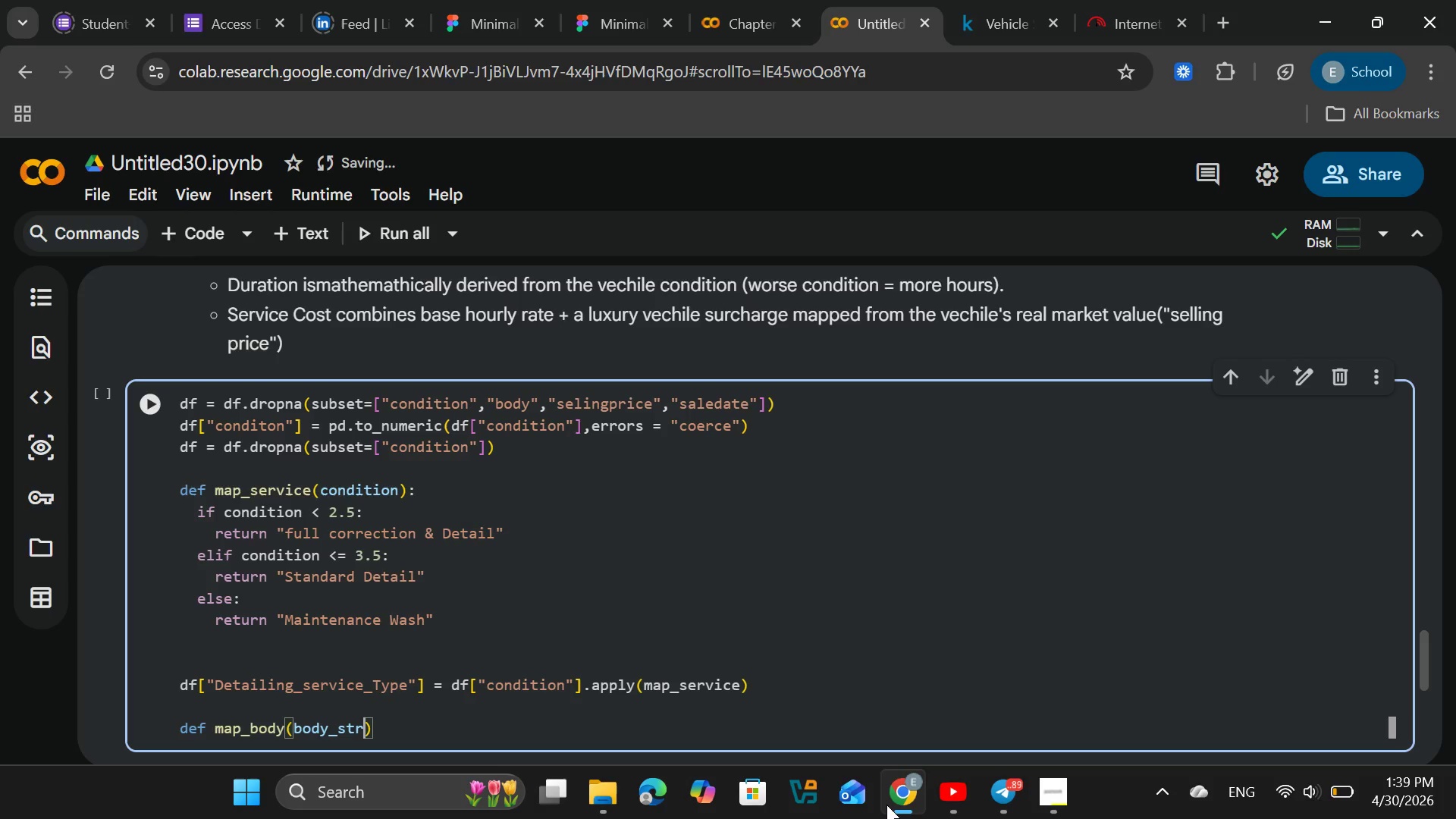 
key(End)
 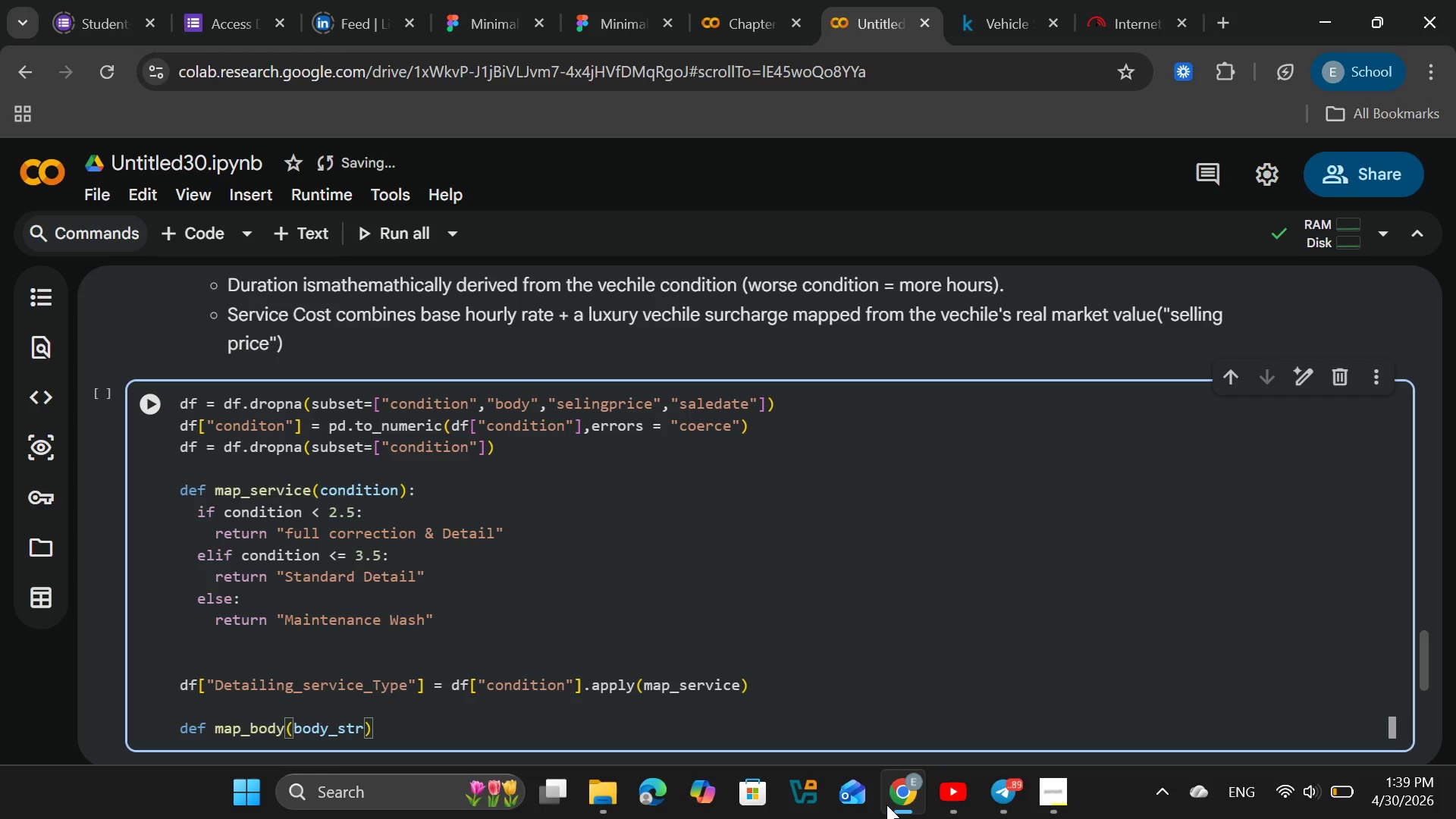 
key(Shift+ShiftRight)
 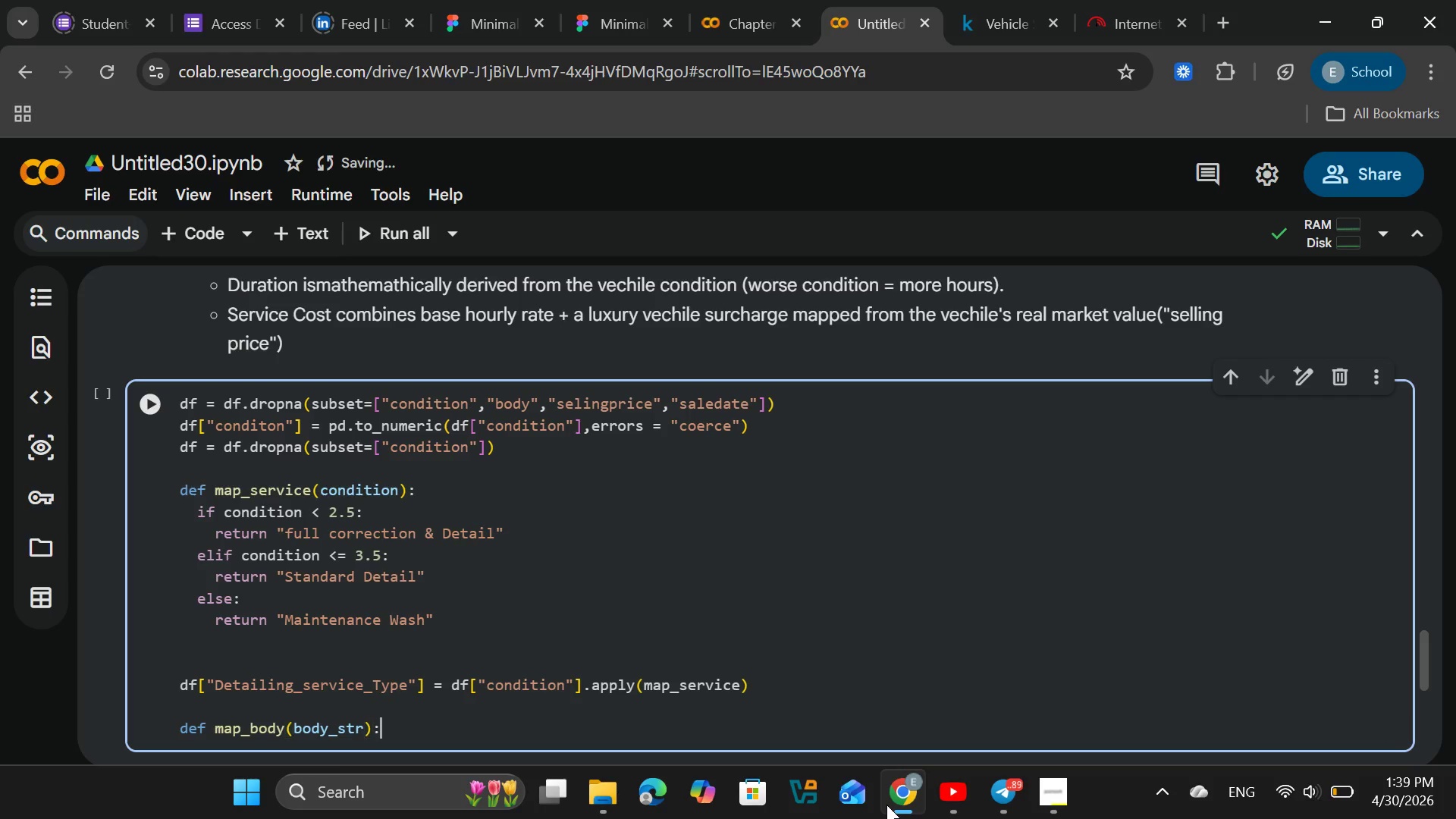 
key(Shift+Semicolon)
 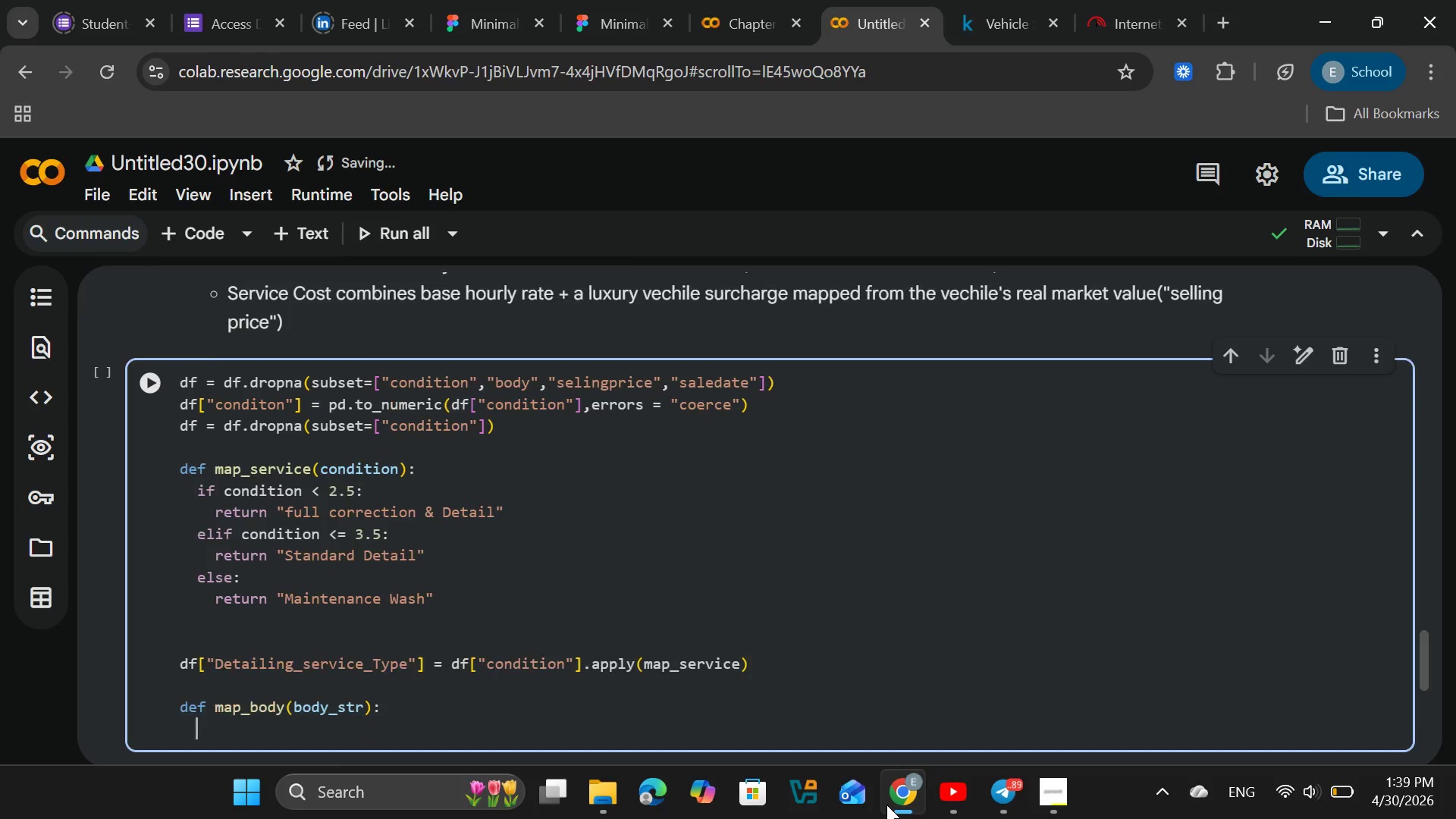 
key(Enter)
 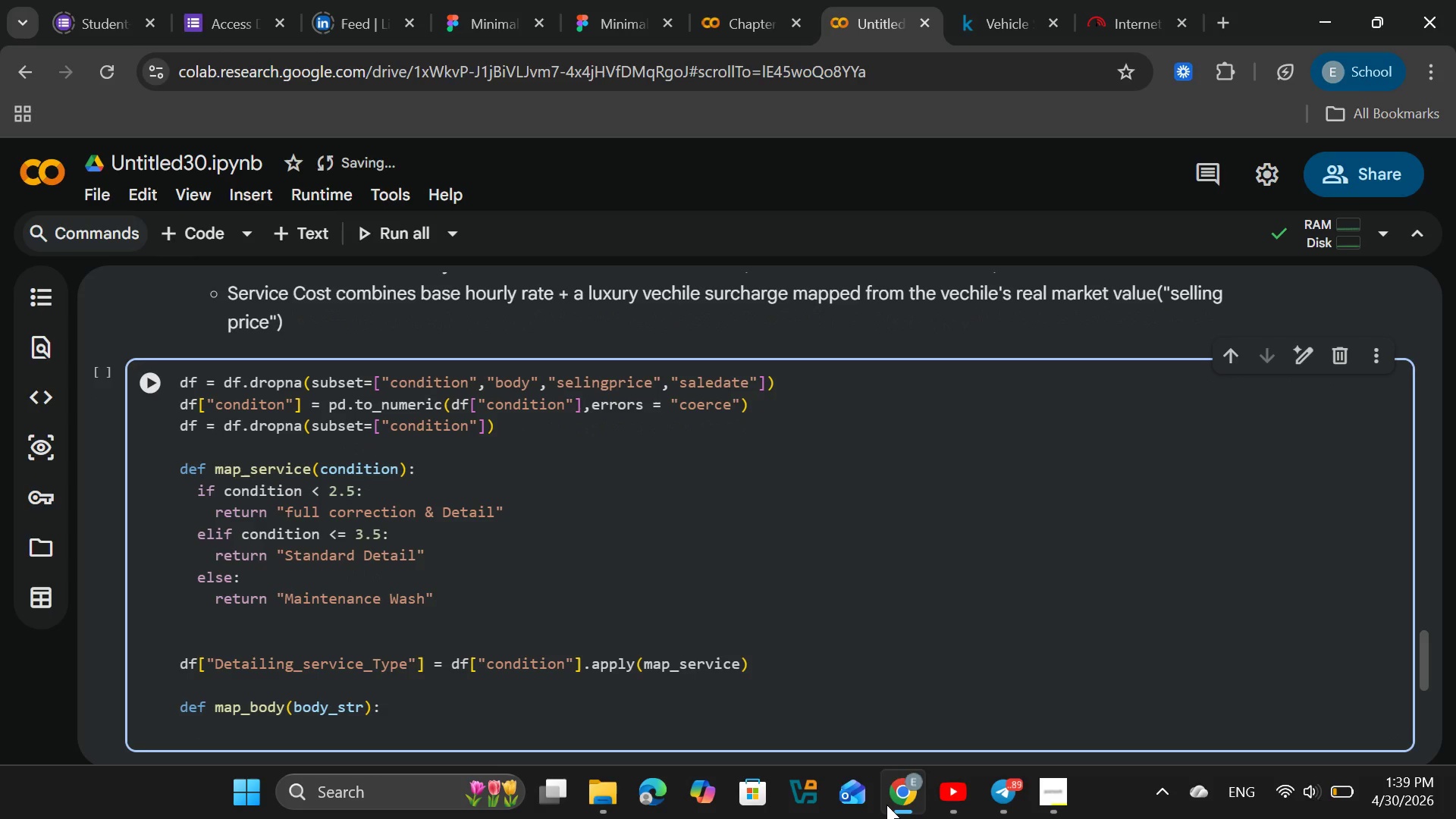 
key(B)
 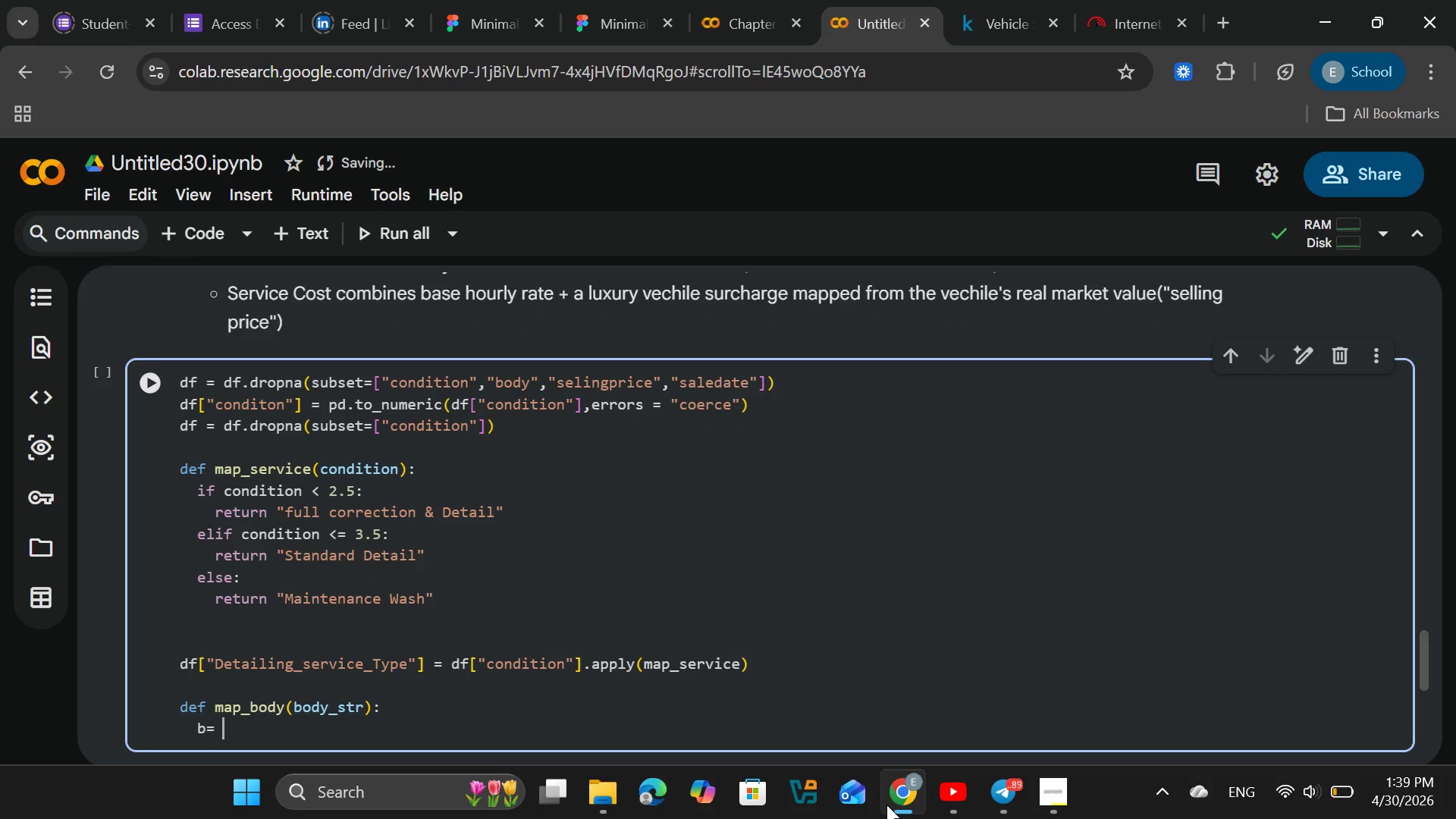 
key(Equal)
 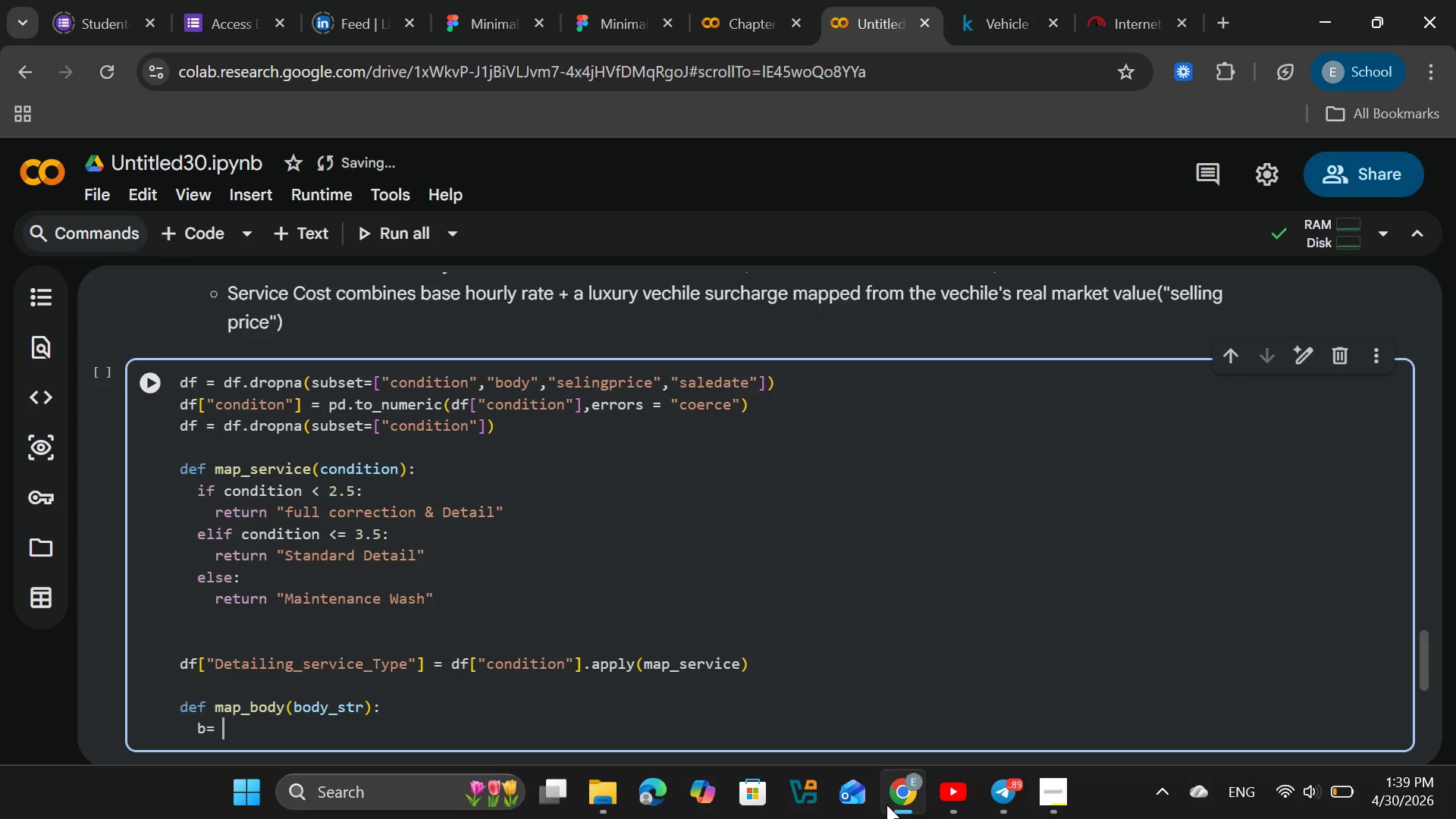 
key(Space)
 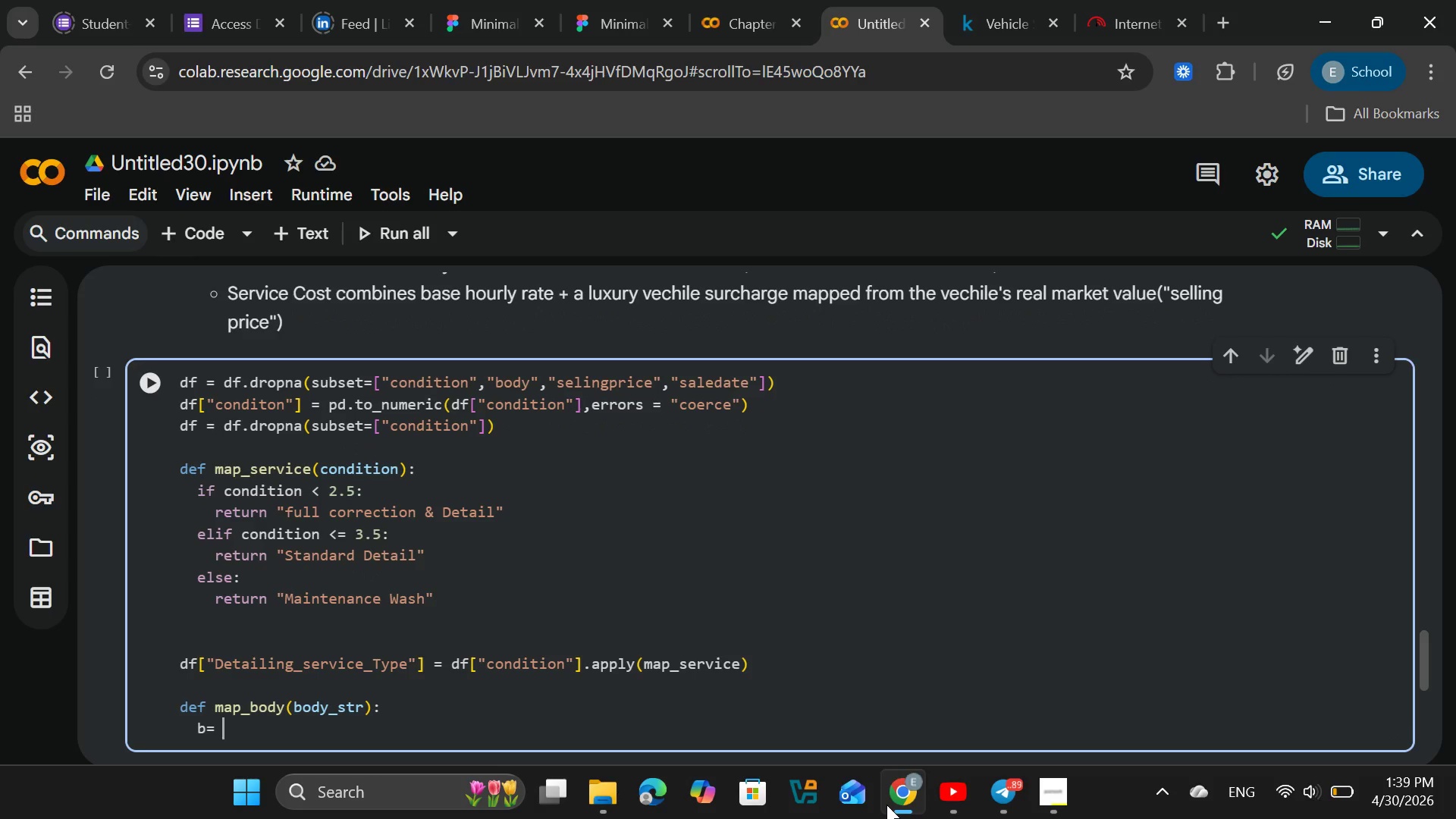 
key(ArrowLeft)
 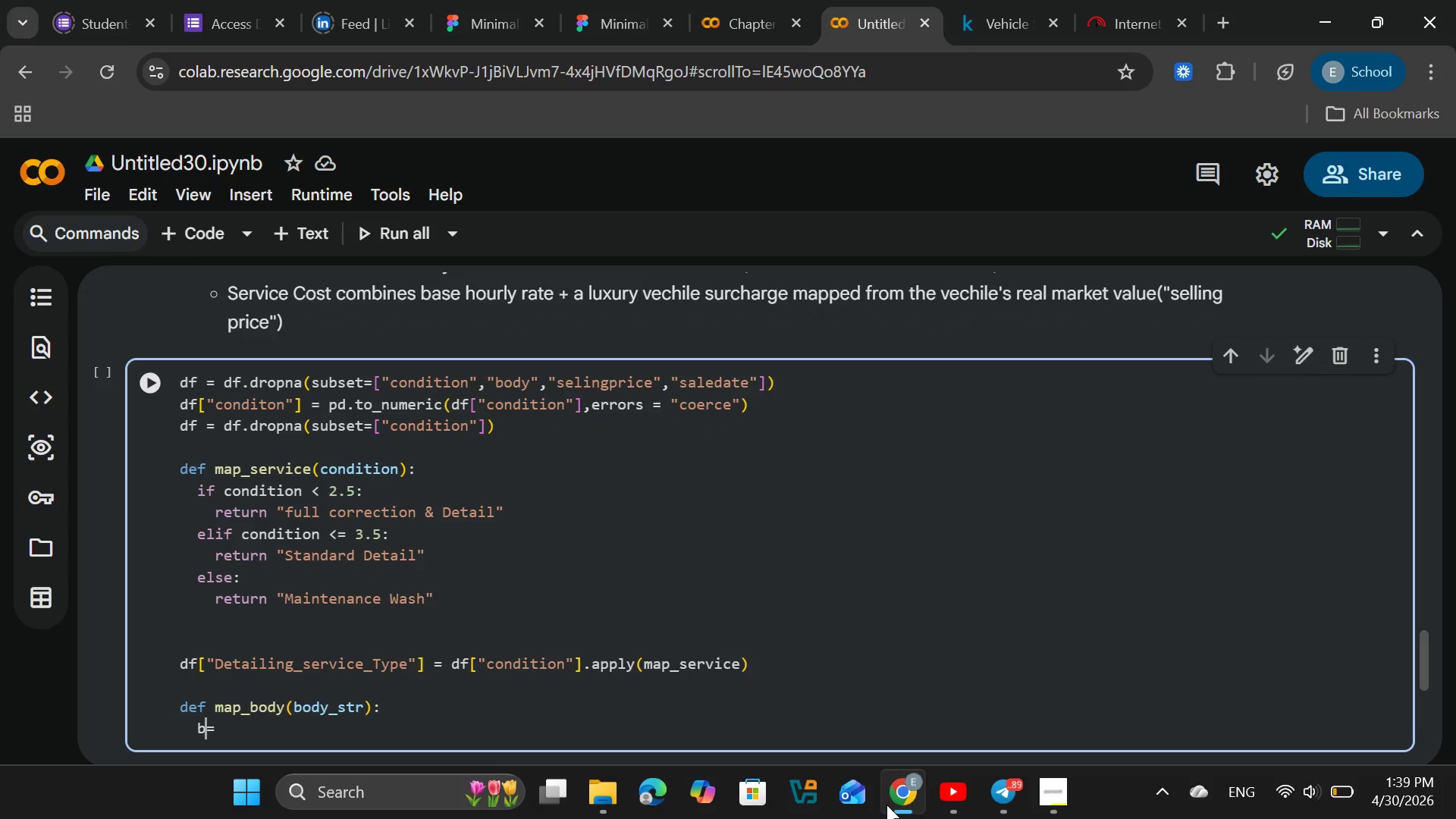 
key(ArrowLeft)
 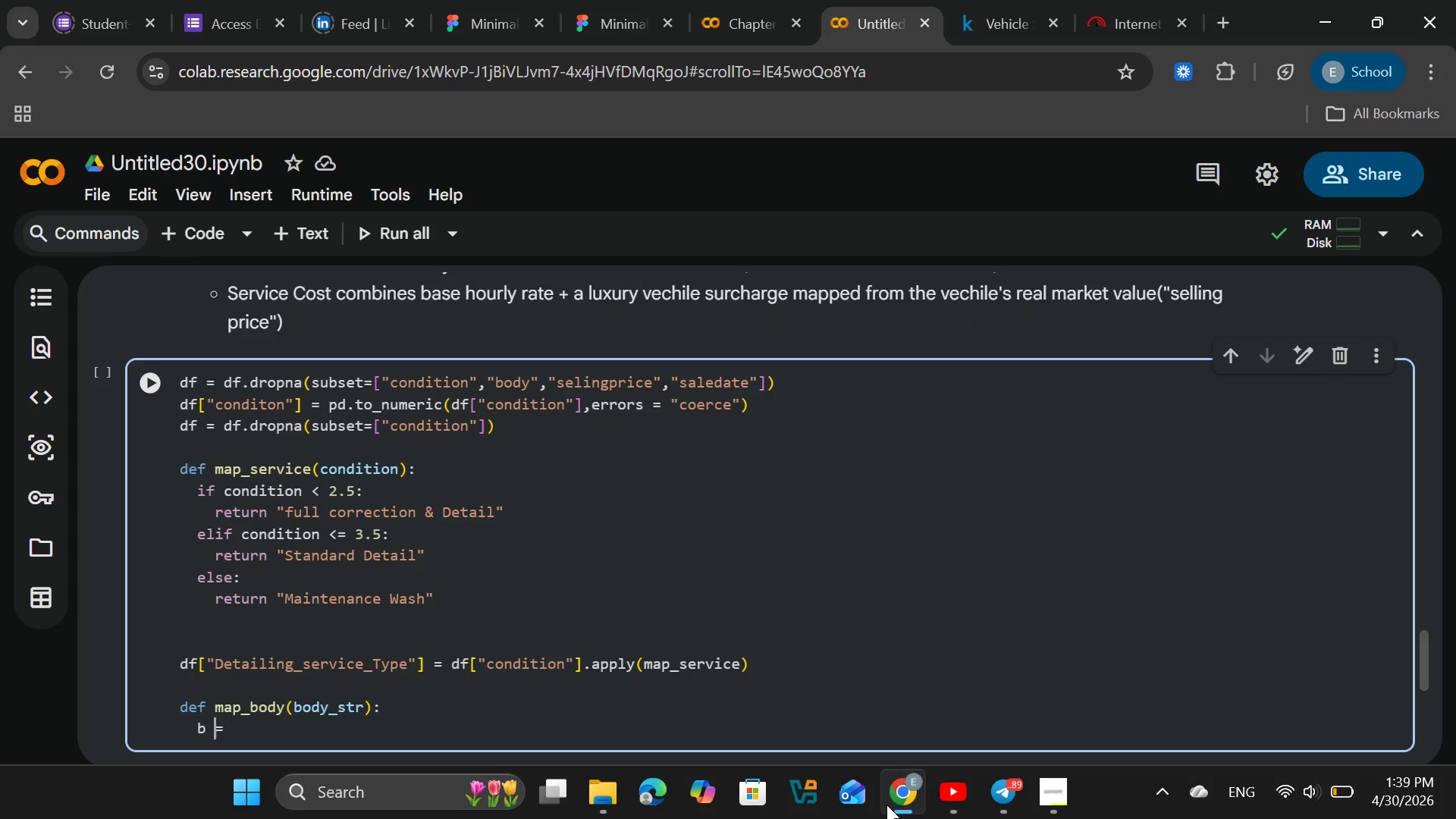 
type( [End]str(body_str)
 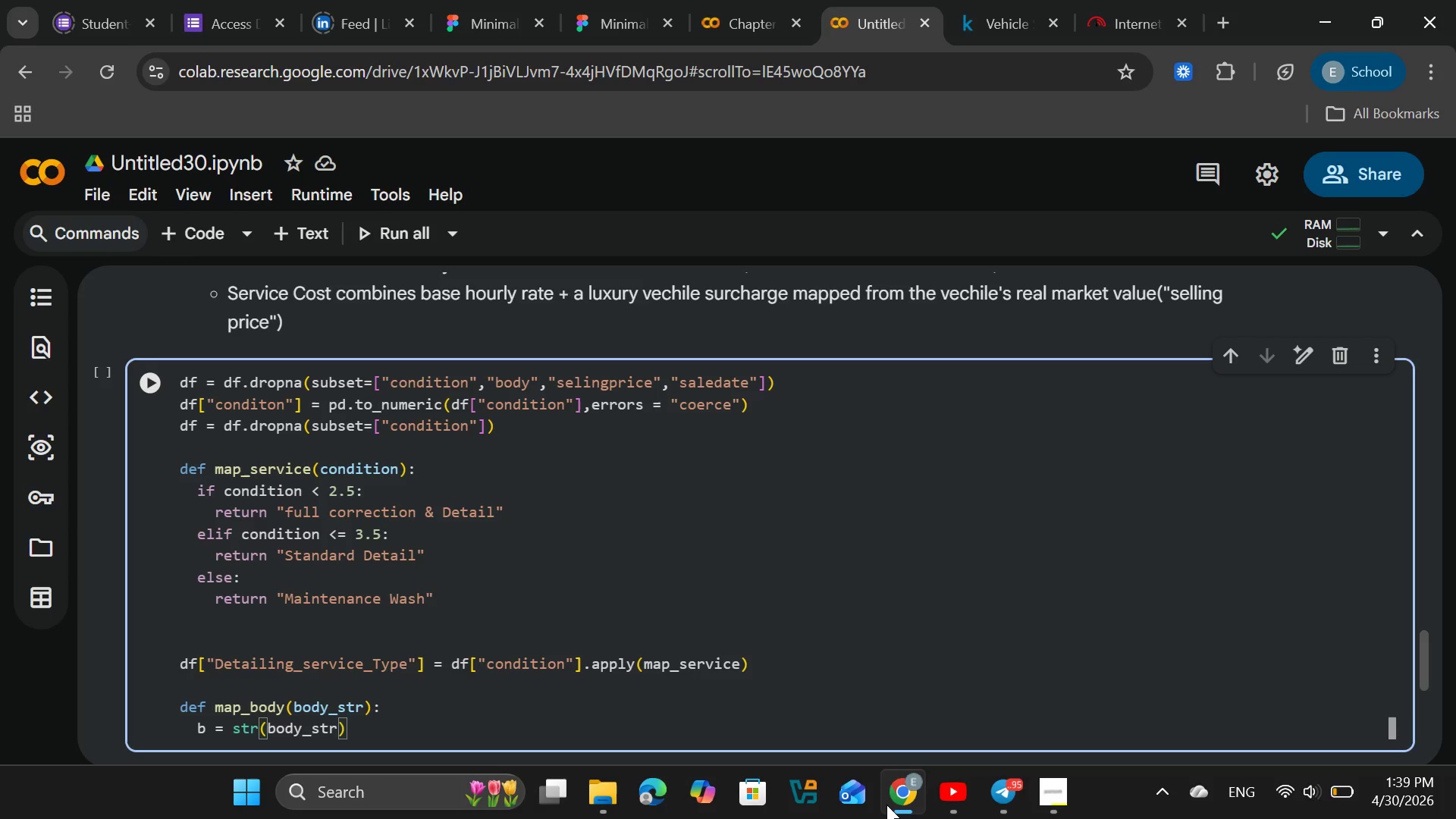 
key(ArrowRight)
 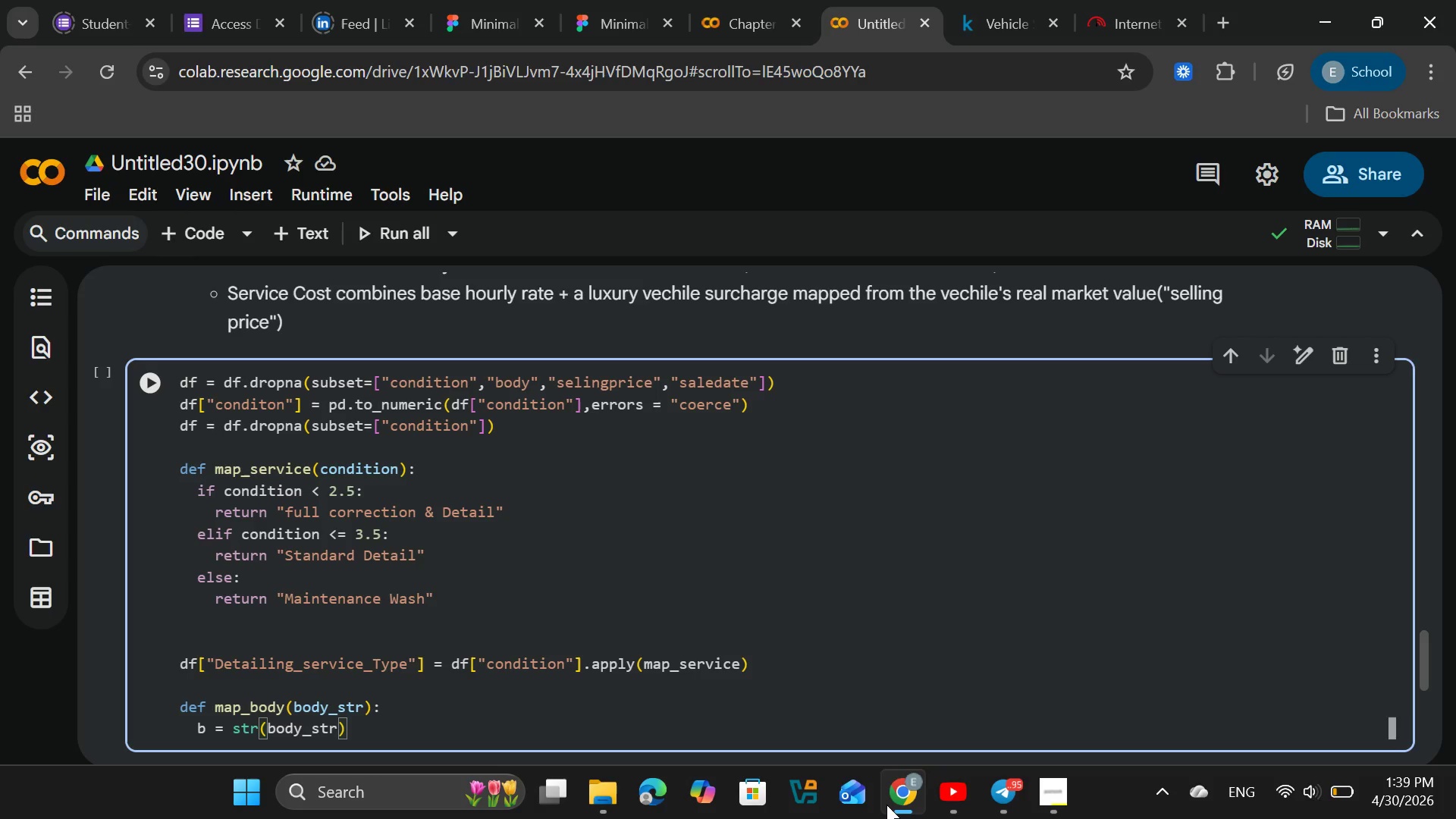 
type(.lower()
 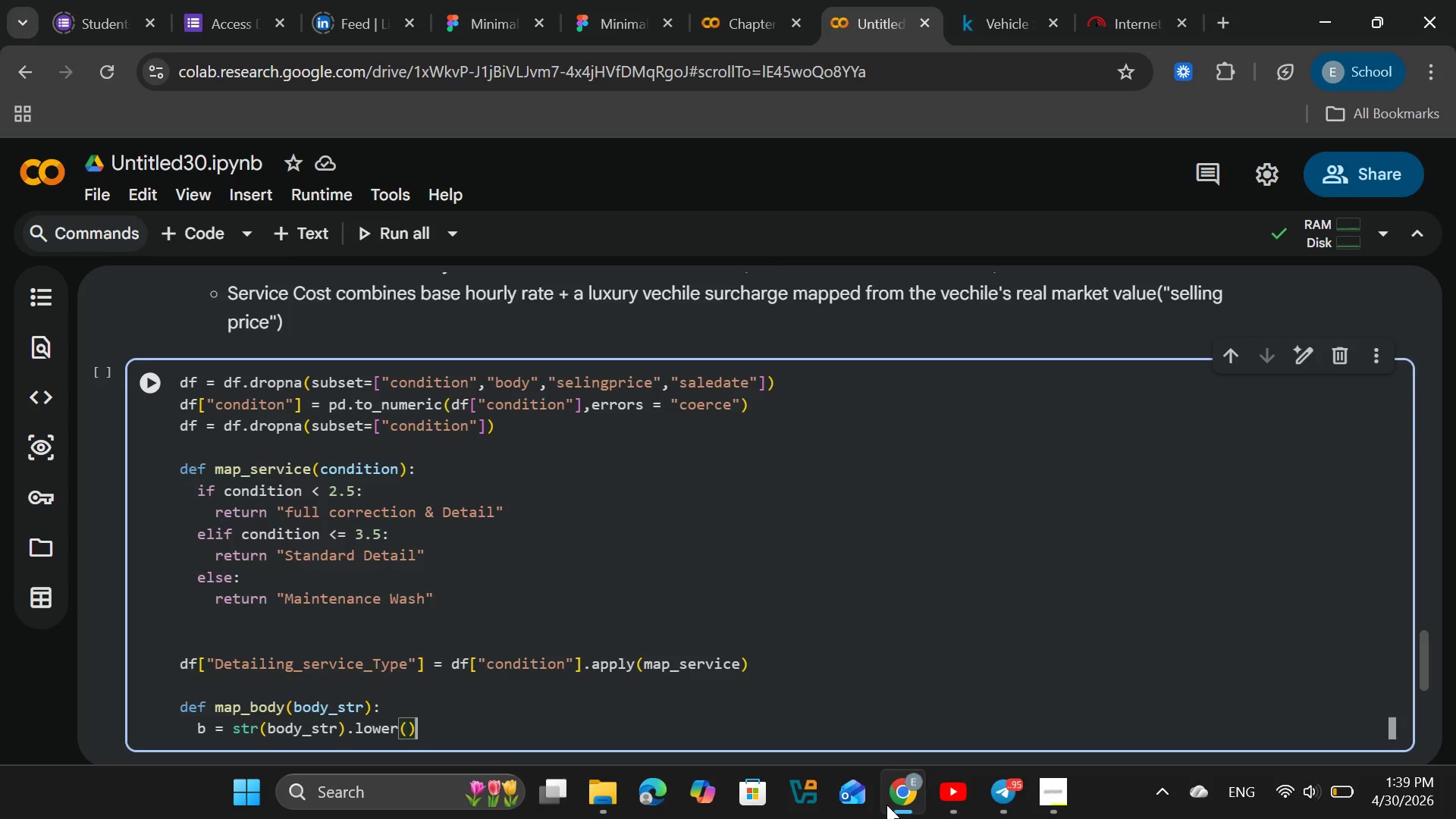 
 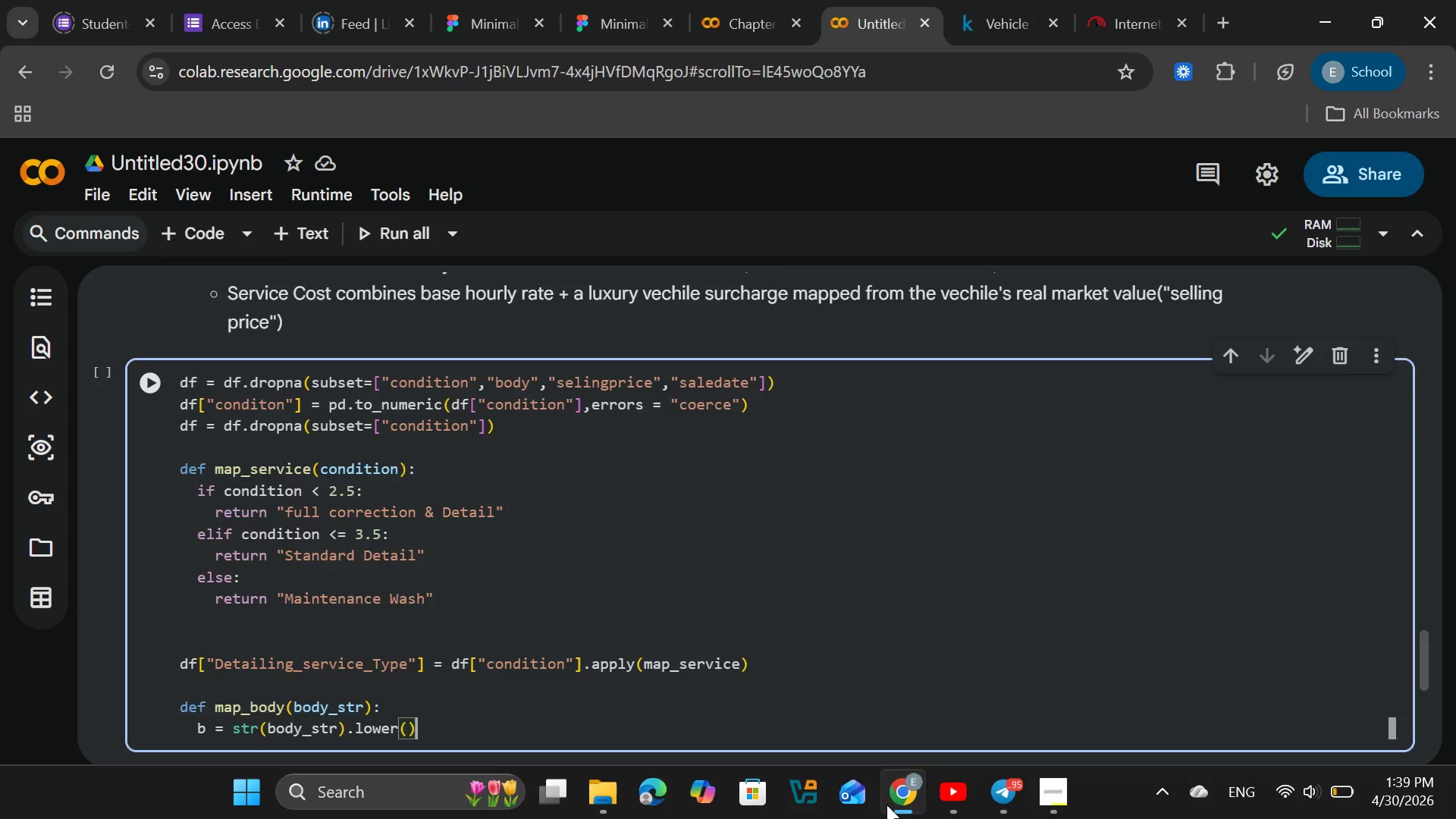 
key(ArrowRight)
 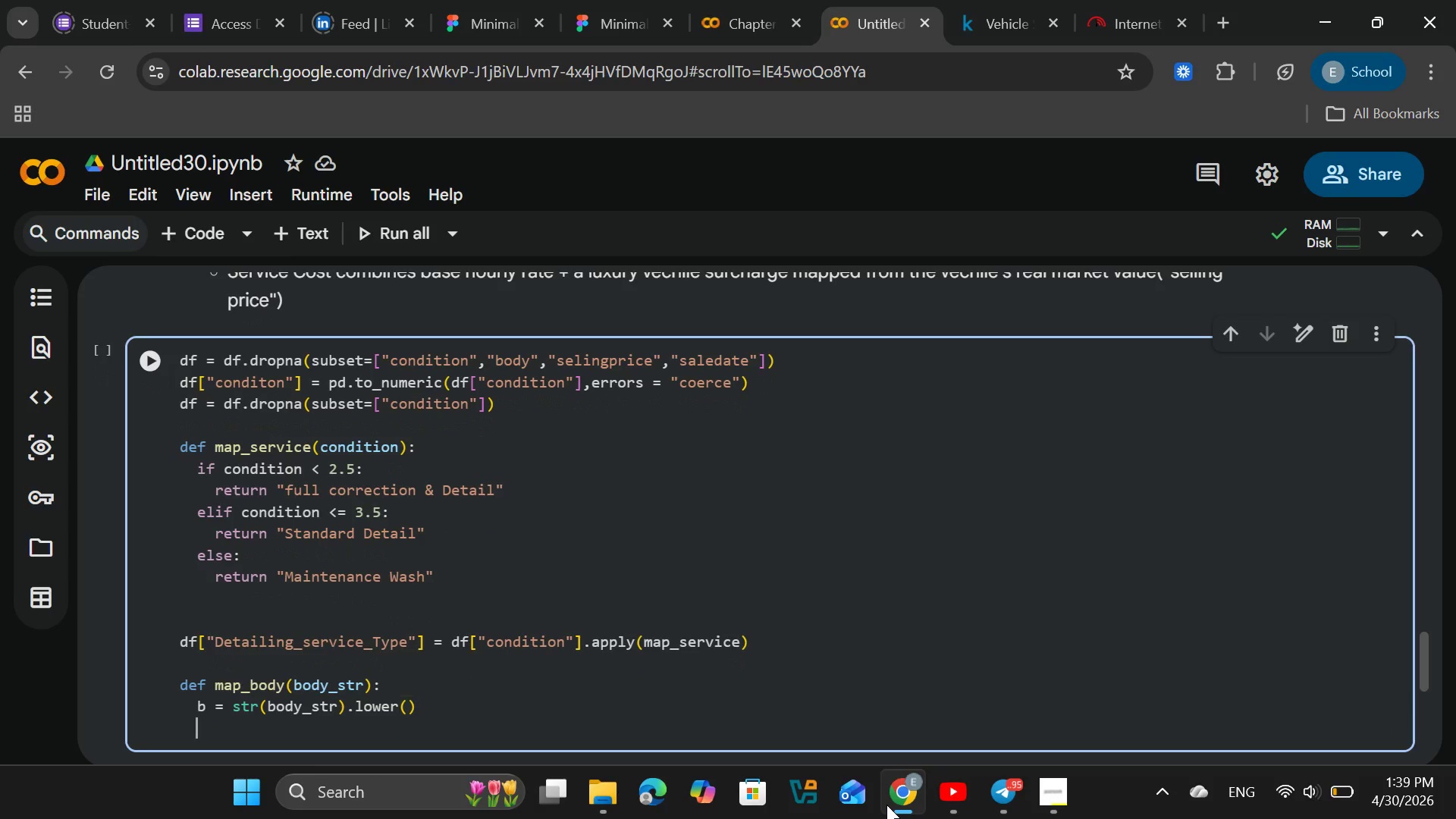 
key(Enter)
 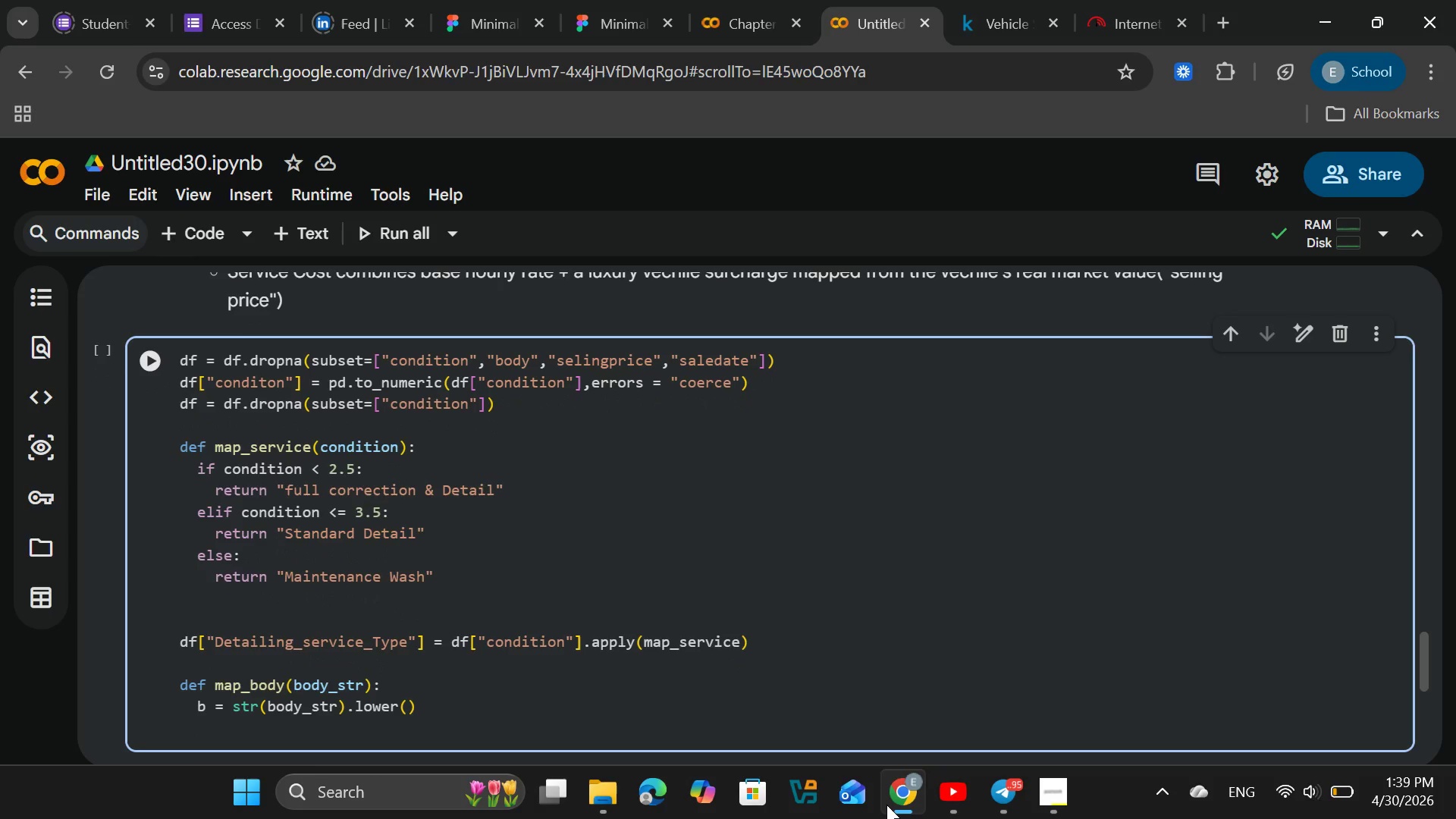 
type(if "suv[End] in b or")
 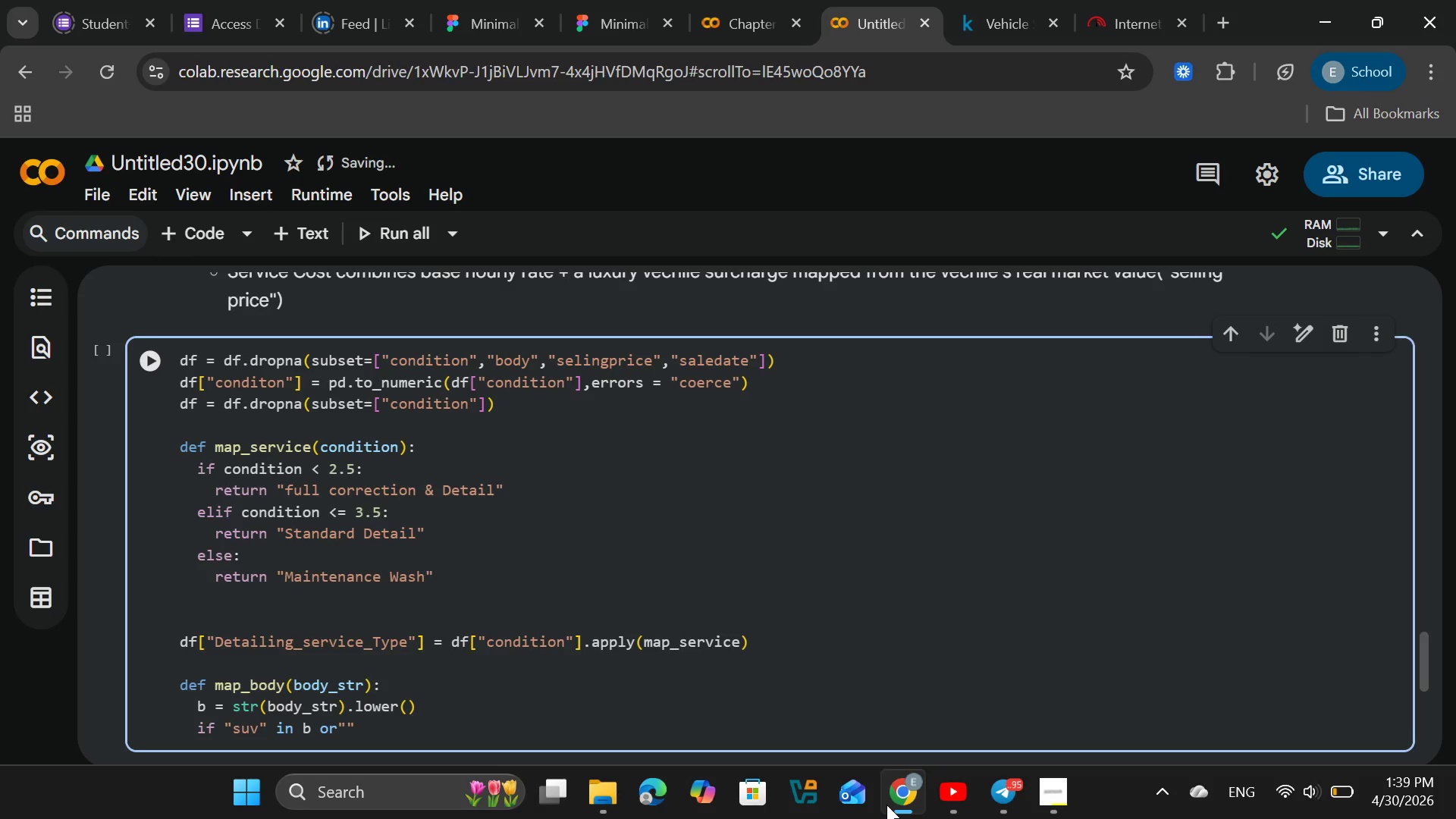 
key(ArrowLeft)
 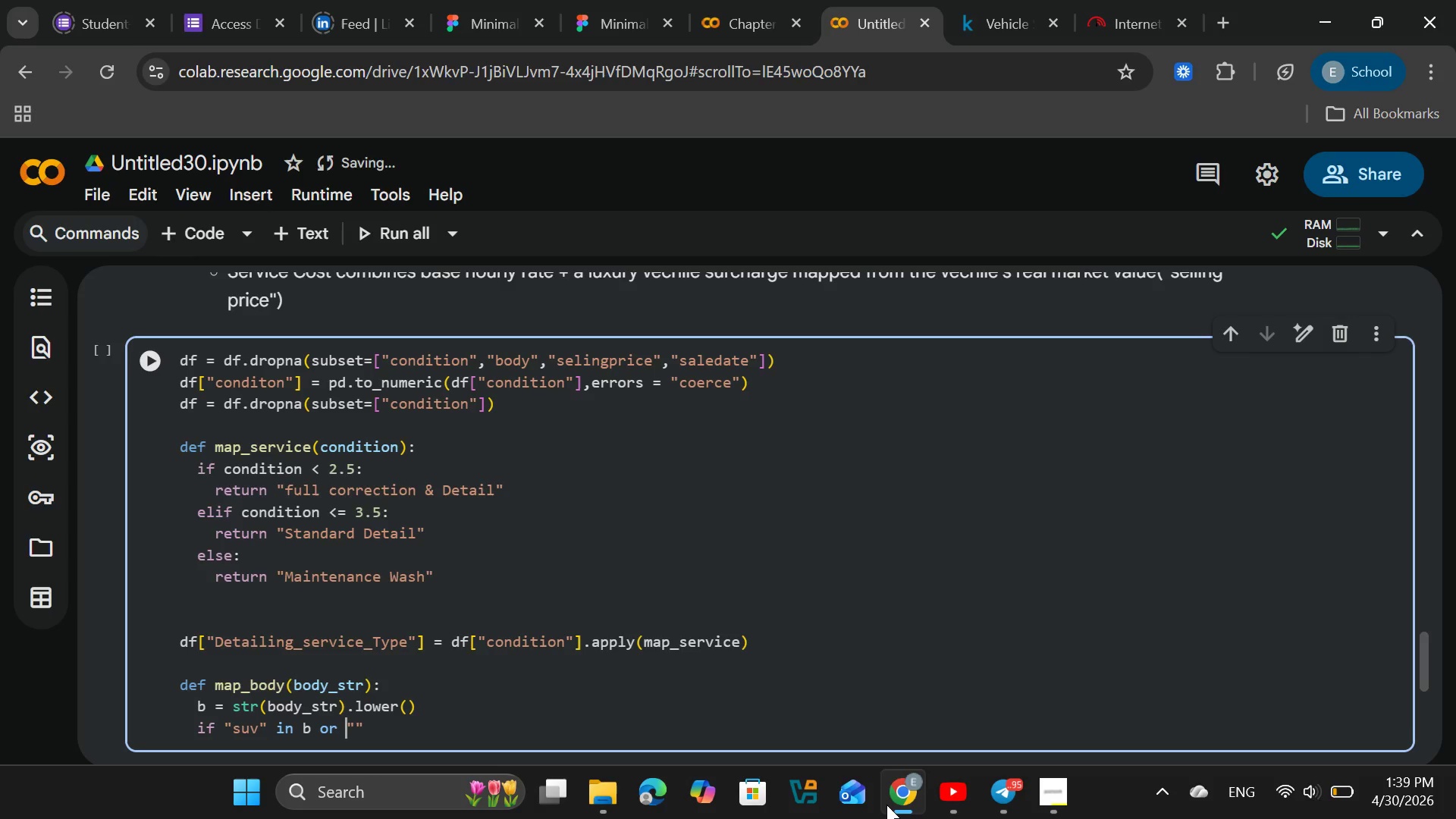 
key(Space)
 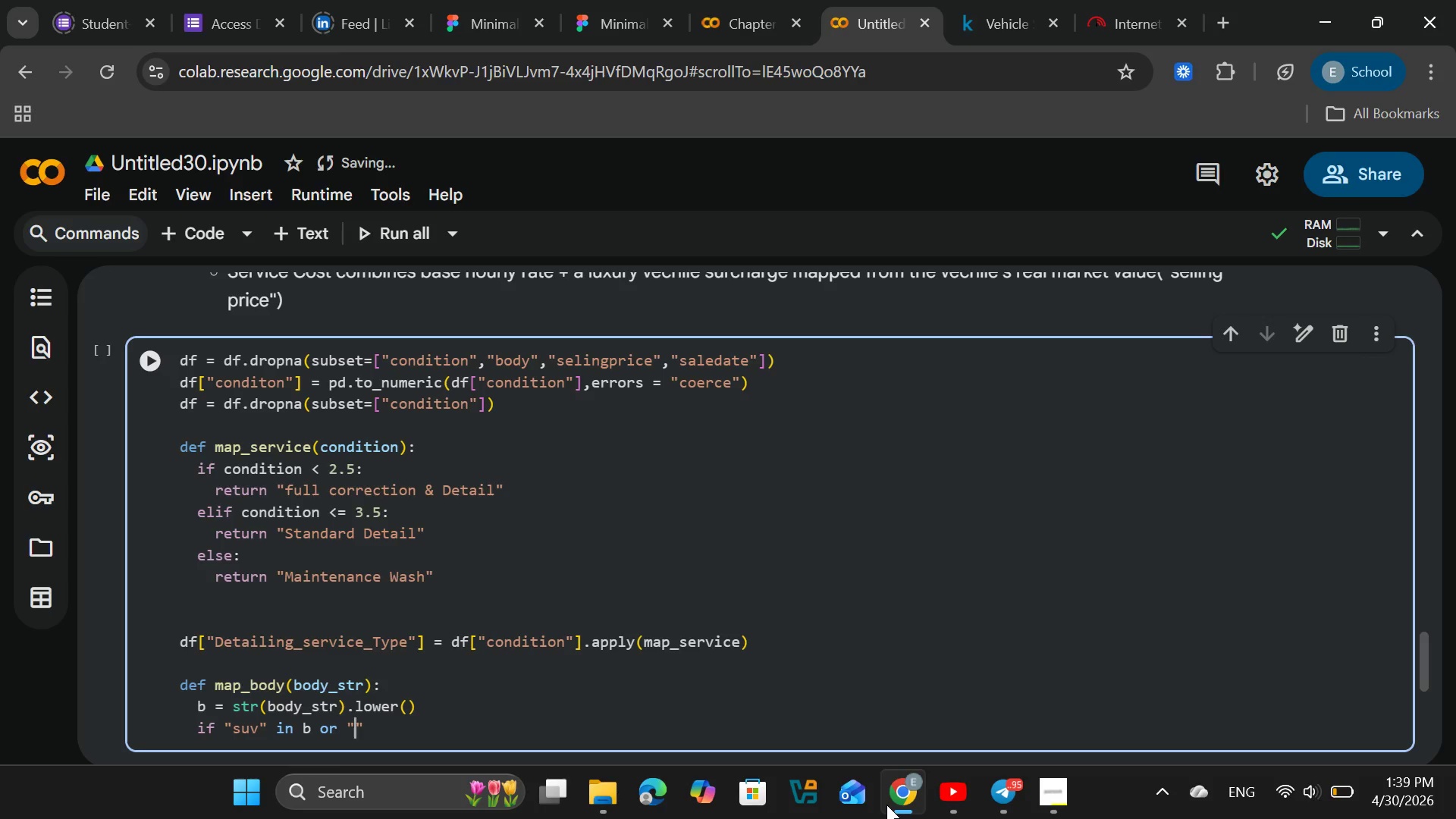 
key(ArrowRight)
 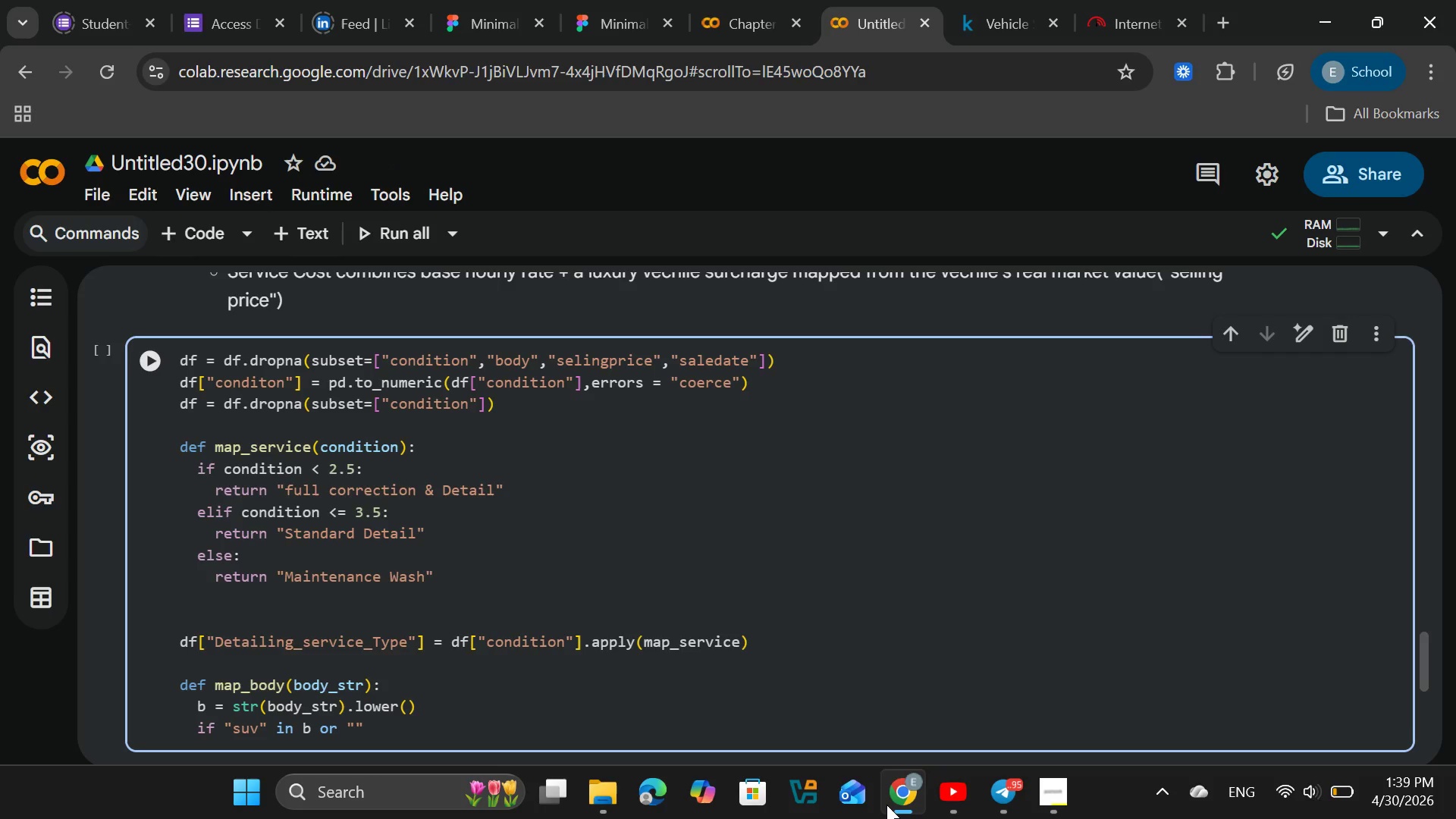 
type(wagin)
key(Backspace)
key(Backspace)
type(on )
key(Backspace)
type([End])
 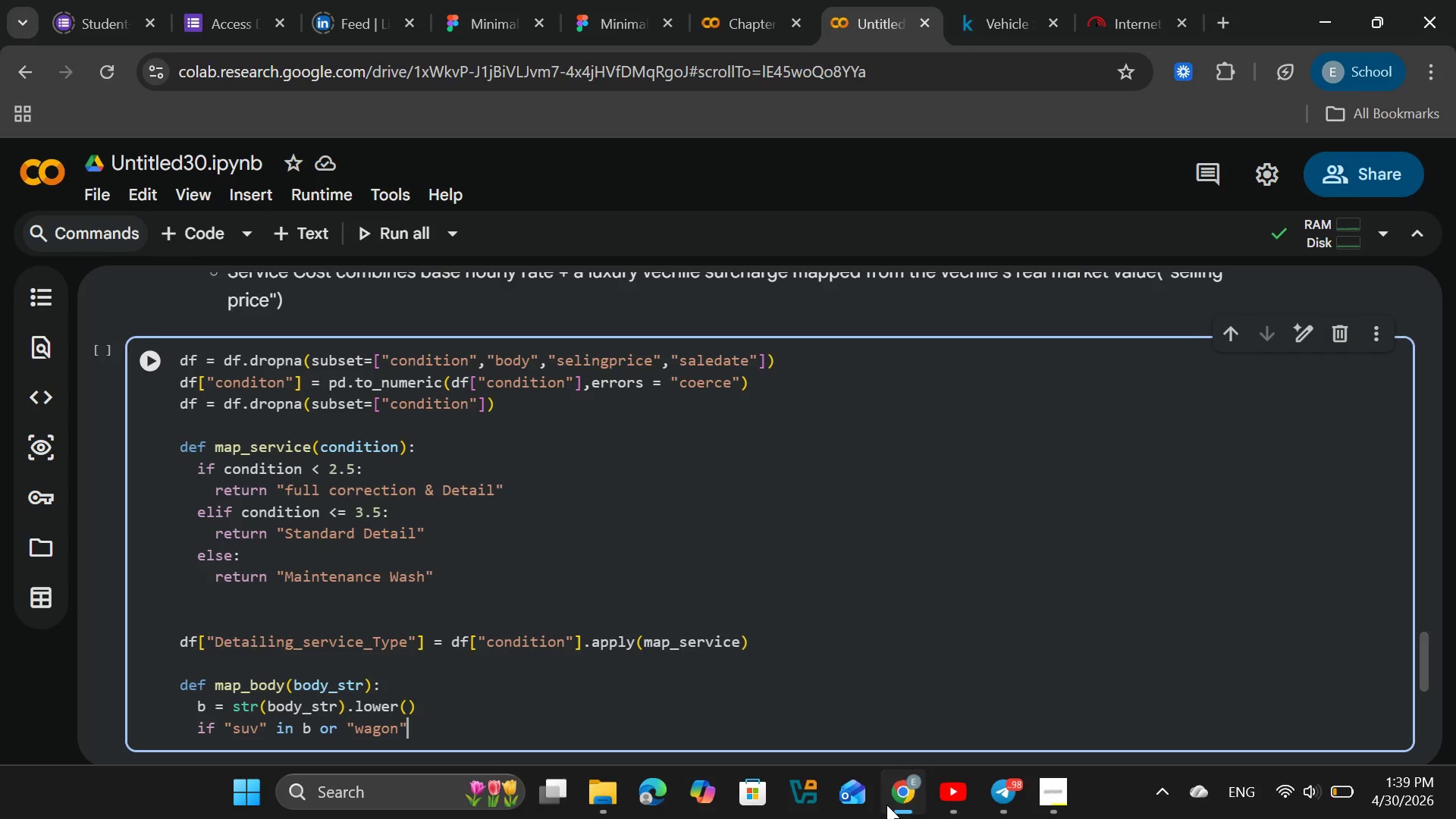 
left_click([886, 805])